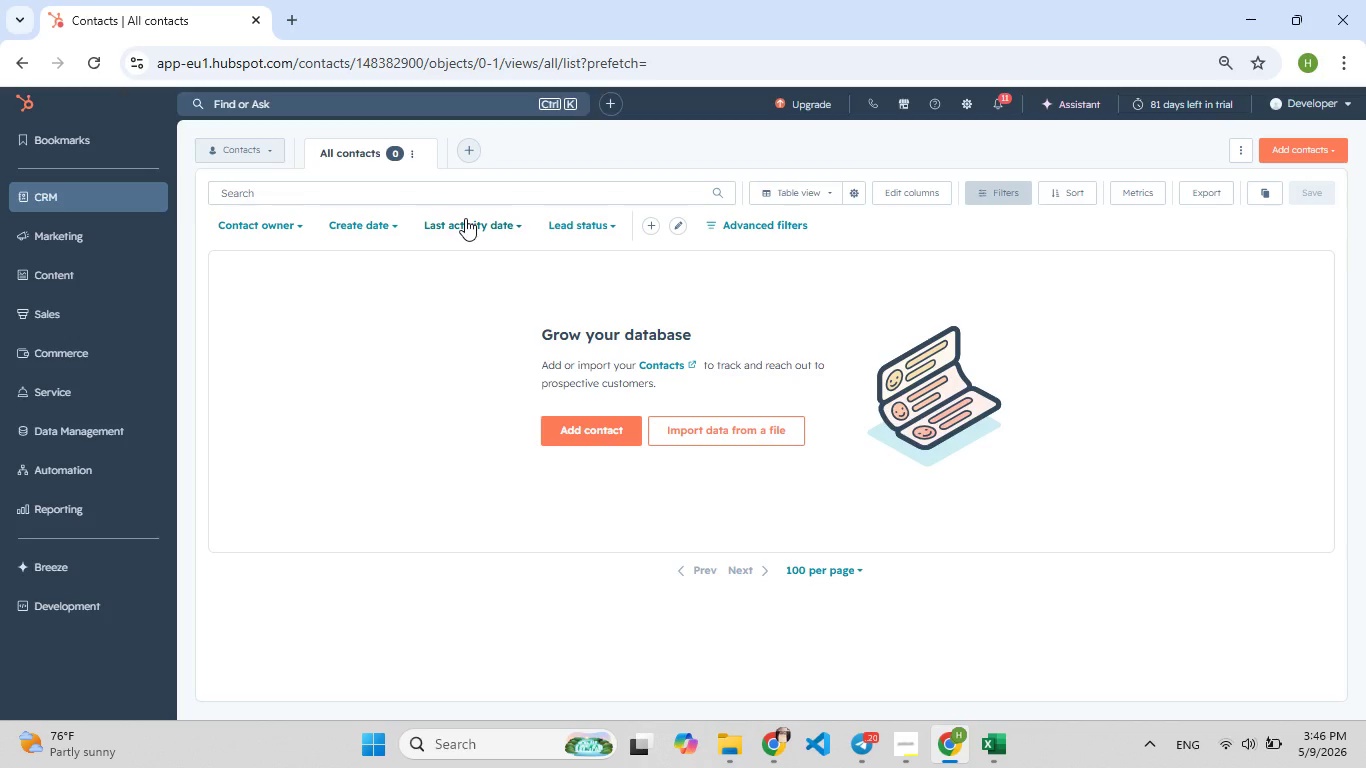 
left_click([604, 431])
 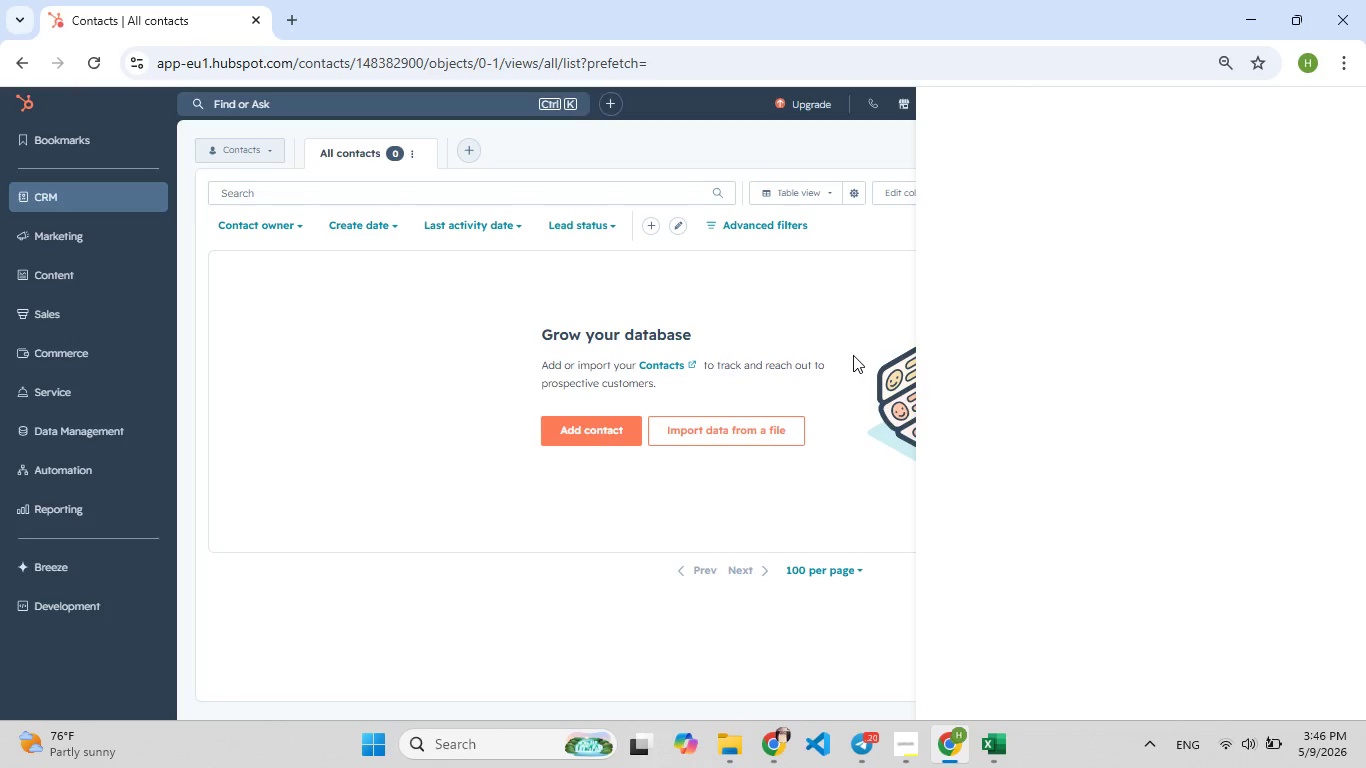 
left_click([731, 429])
 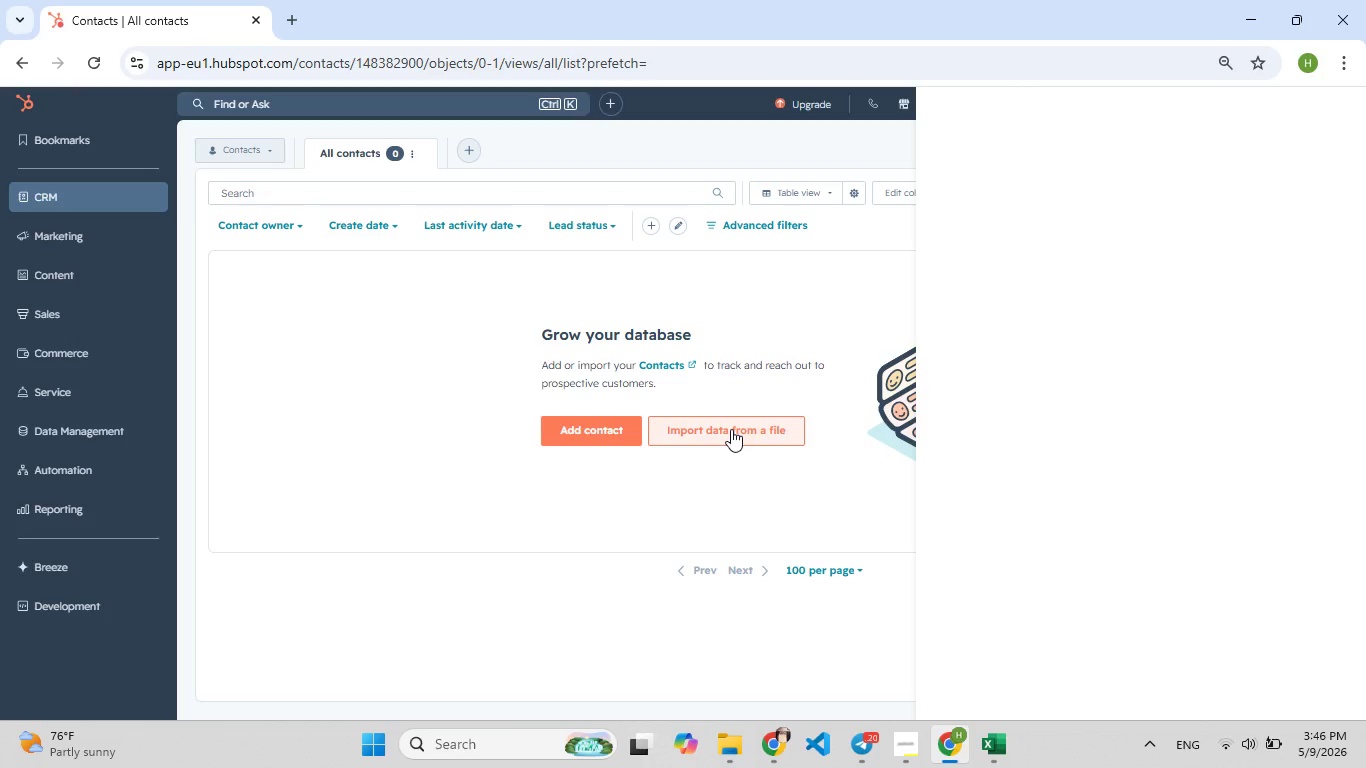 
wait(9.84)
 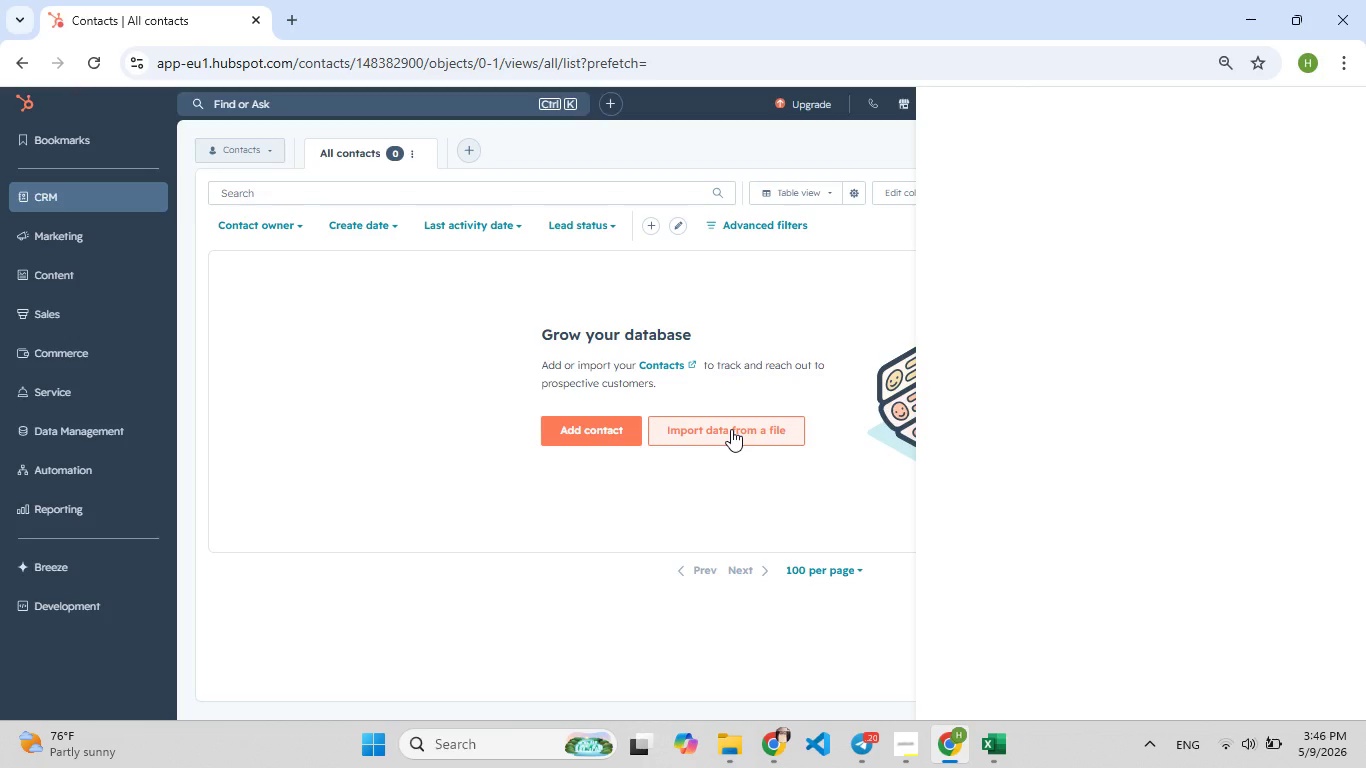 
left_click([700, 433])
 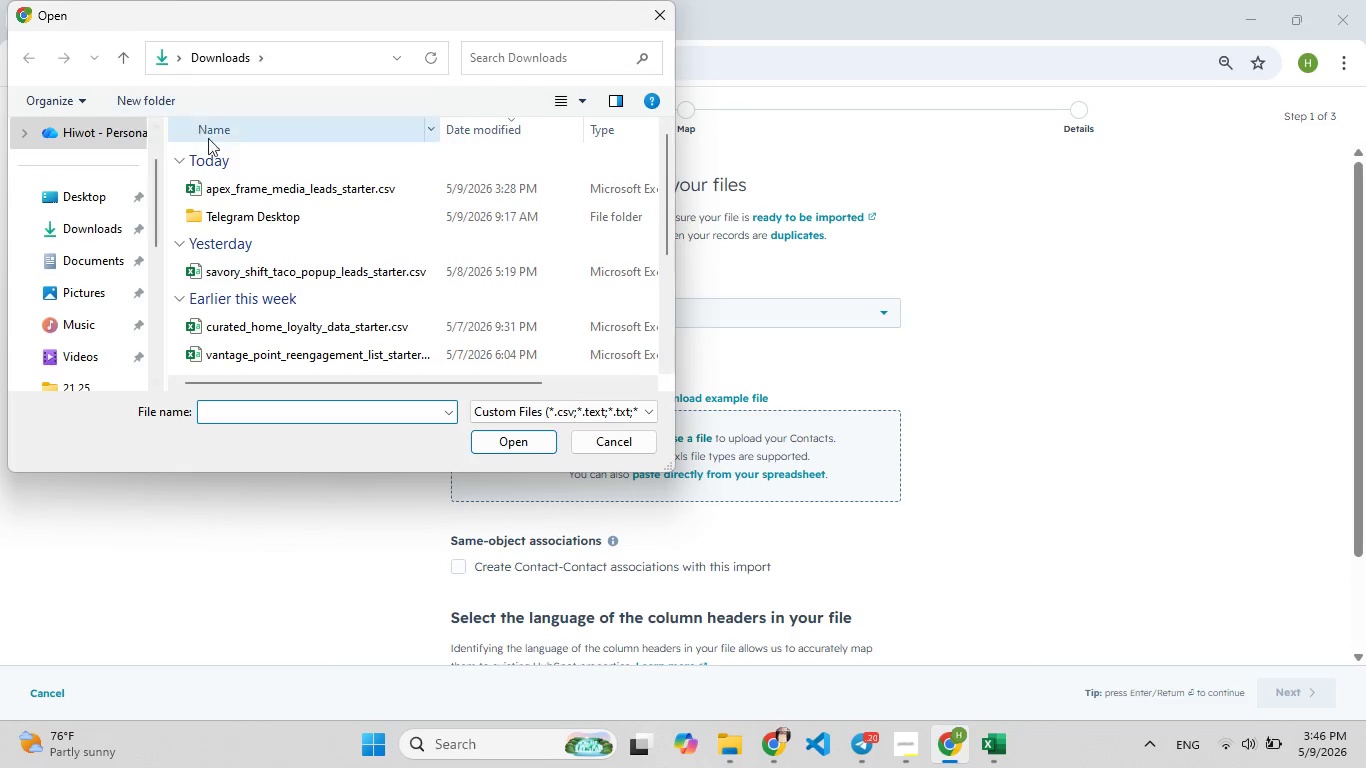 
double_click([274, 189])
 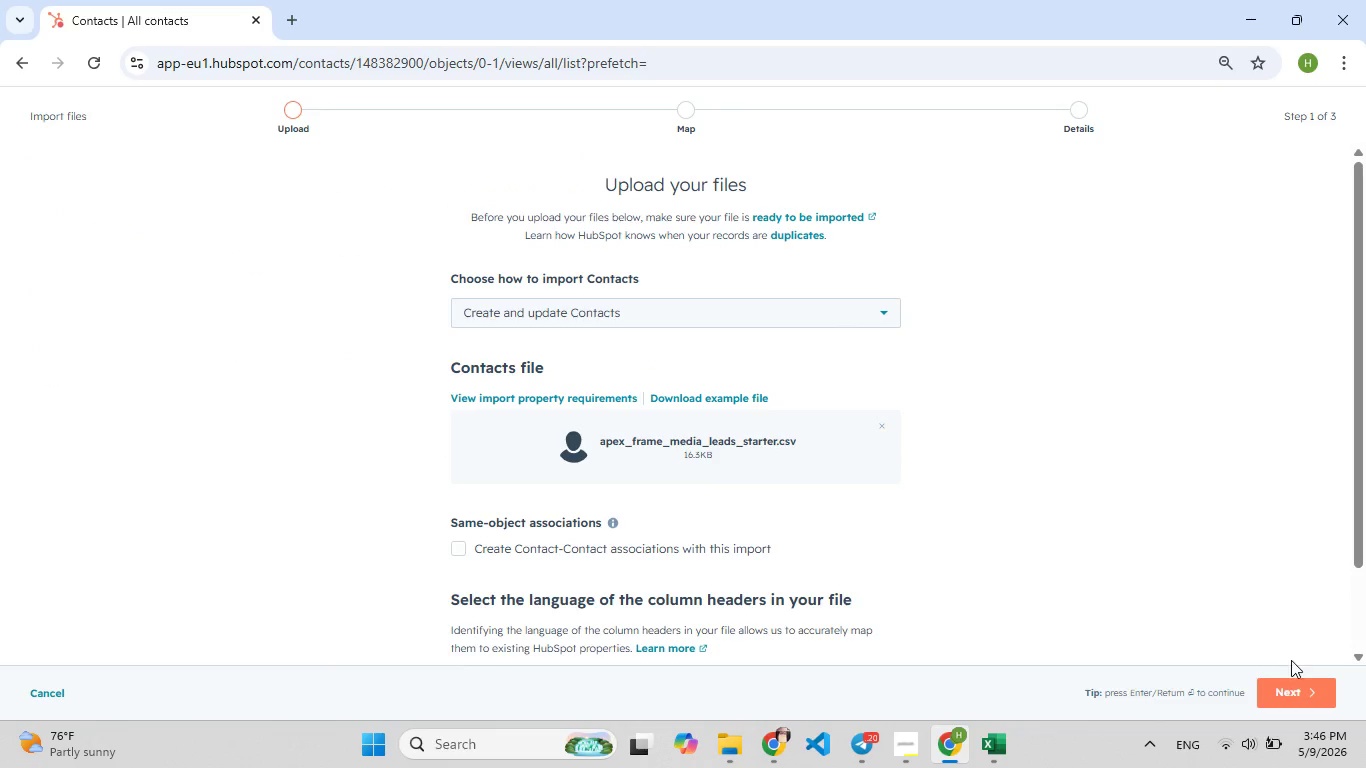 
left_click([1288, 693])
 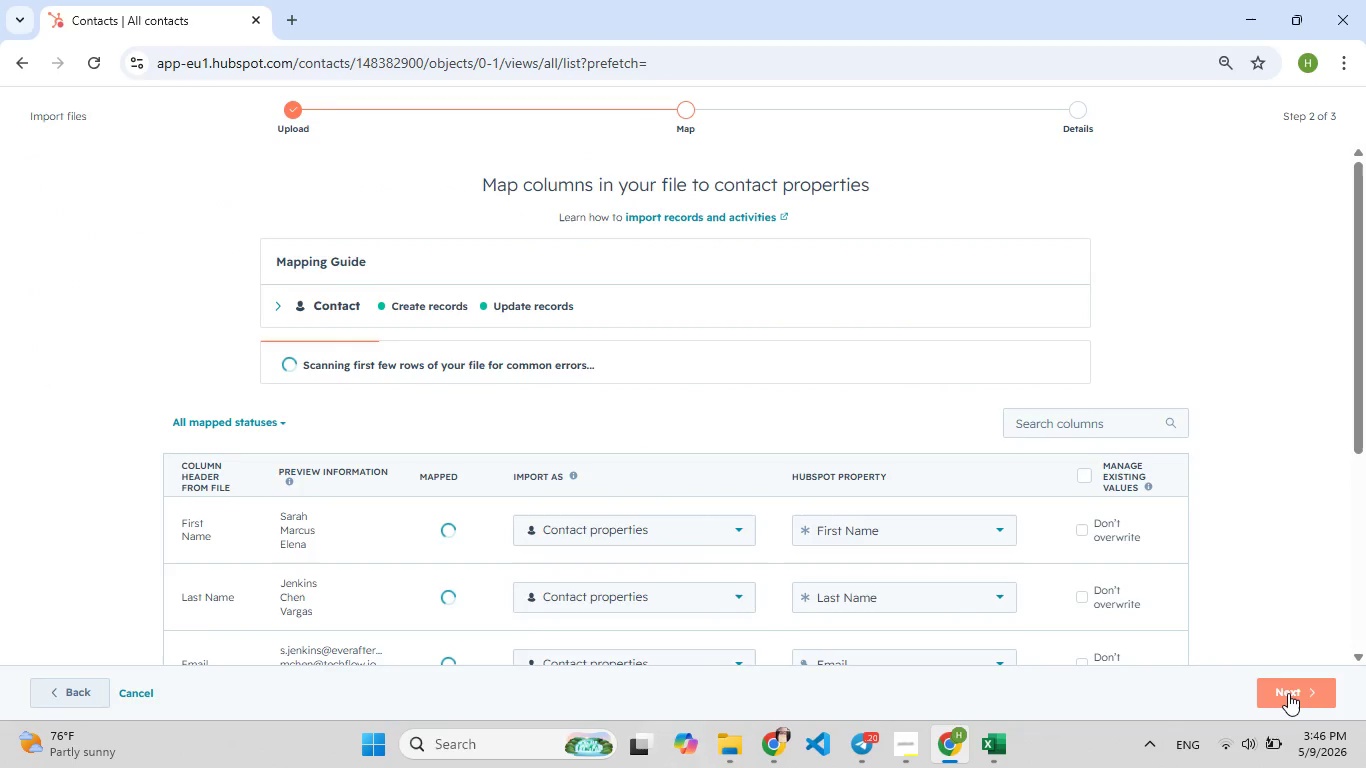 
wait(8.77)
 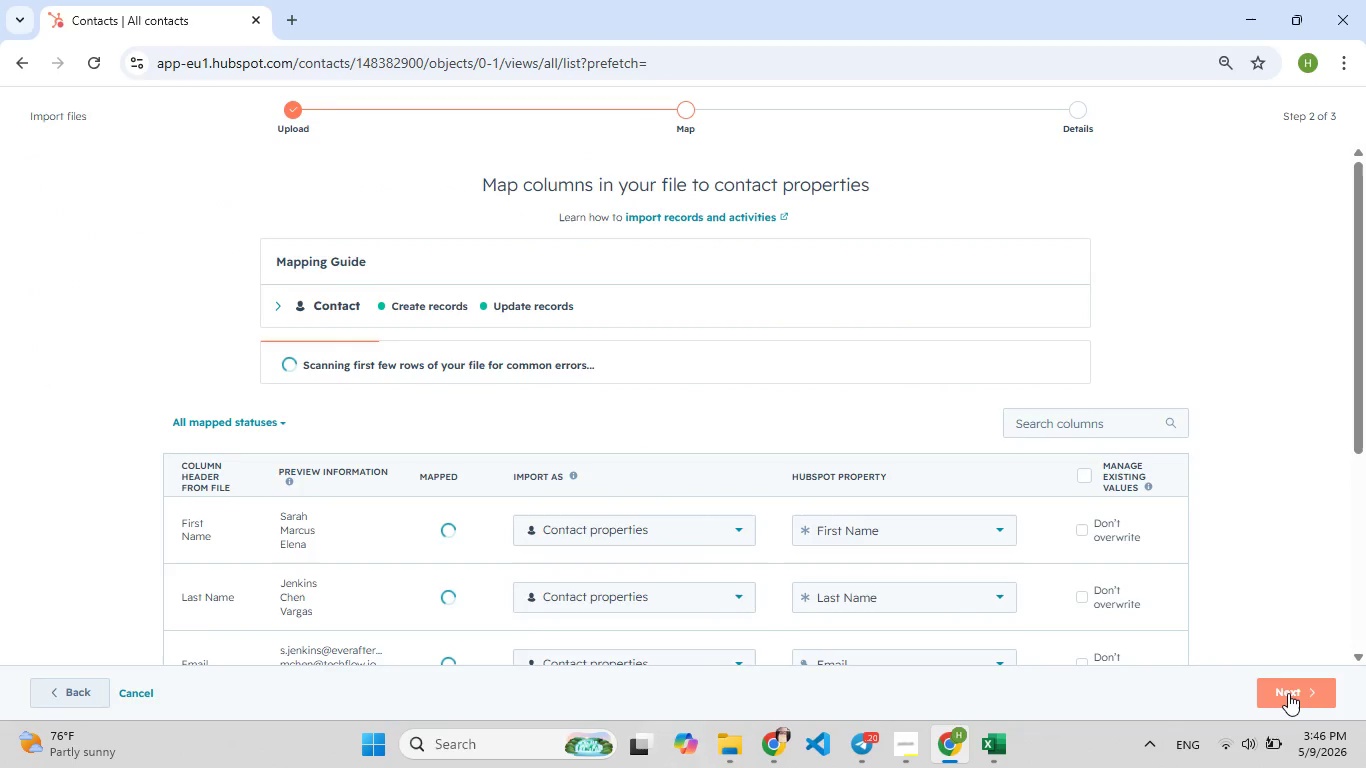 
left_click([465, 411])
 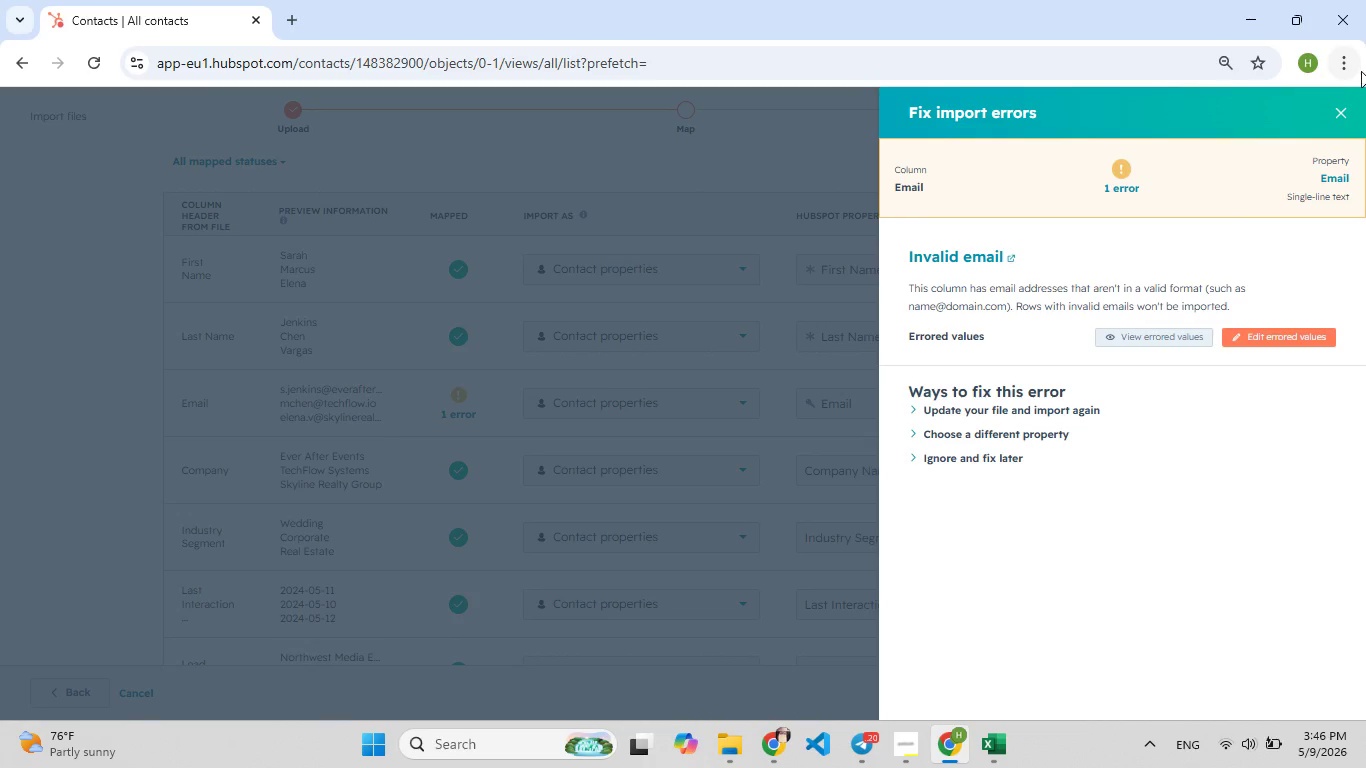 
left_click([1339, 109])
 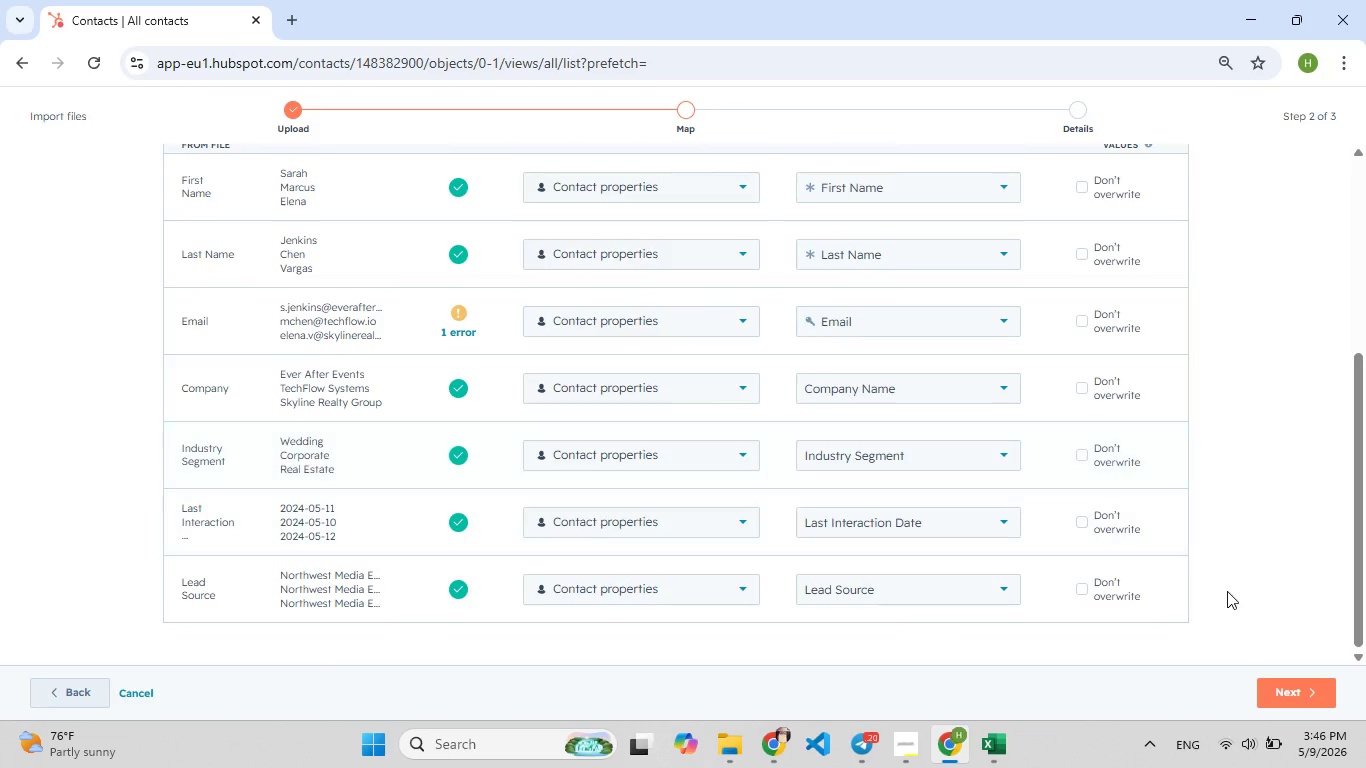 
left_click([1296, 687])
 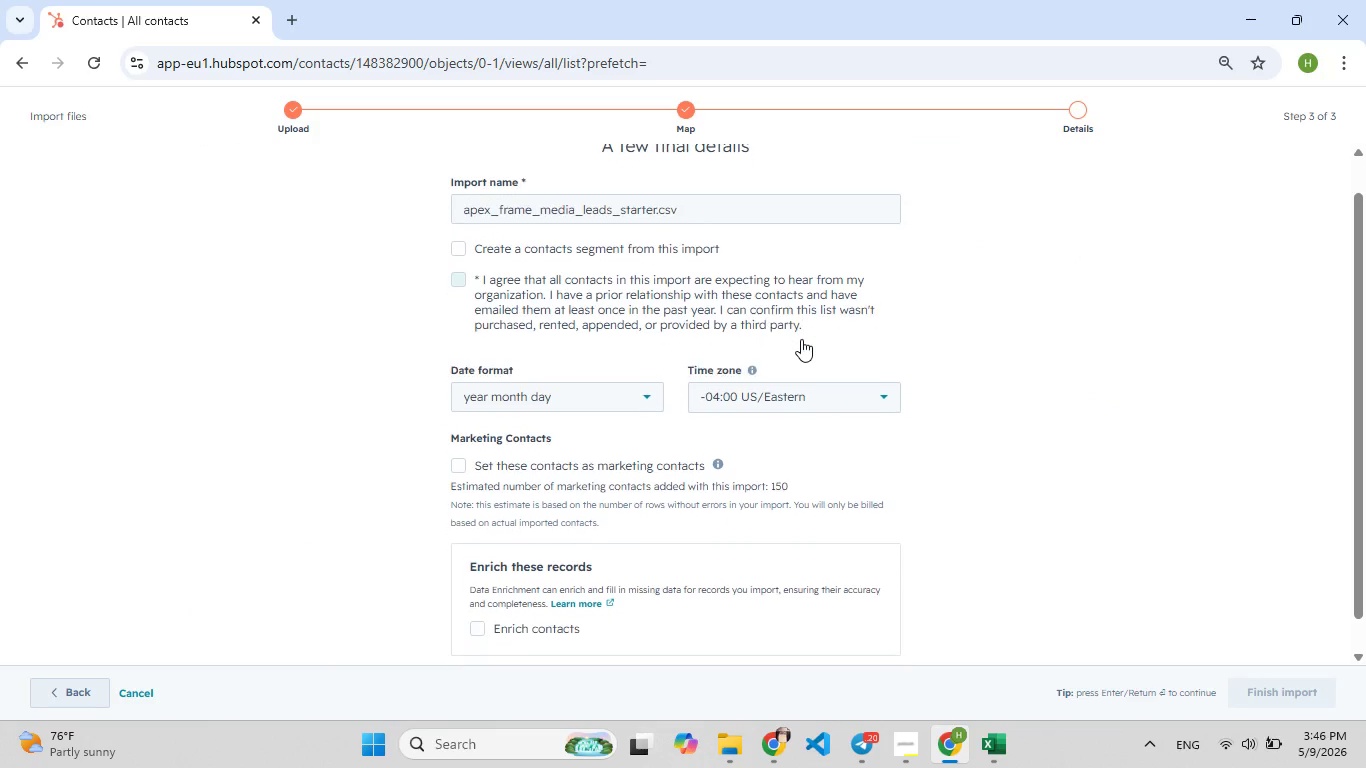 
wait(11.75)
 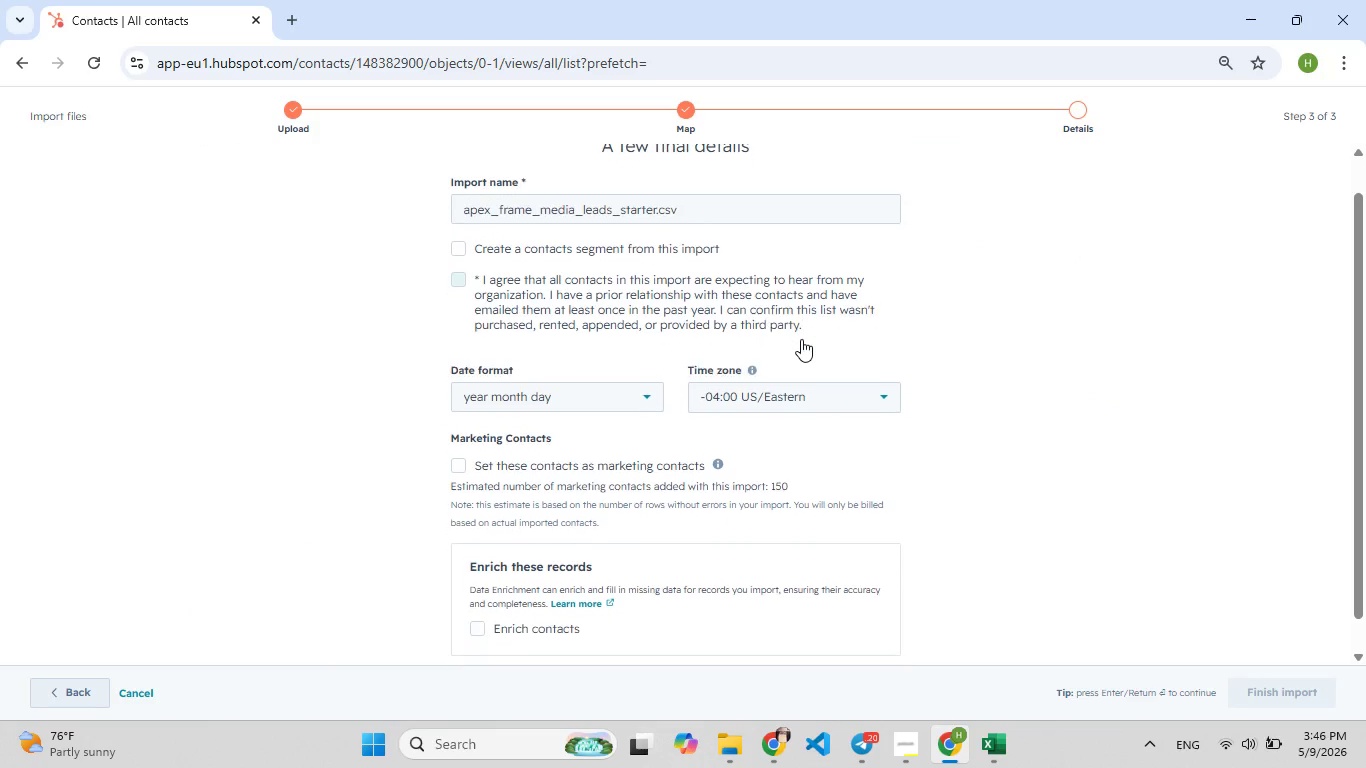 
left_click([66, 684])
 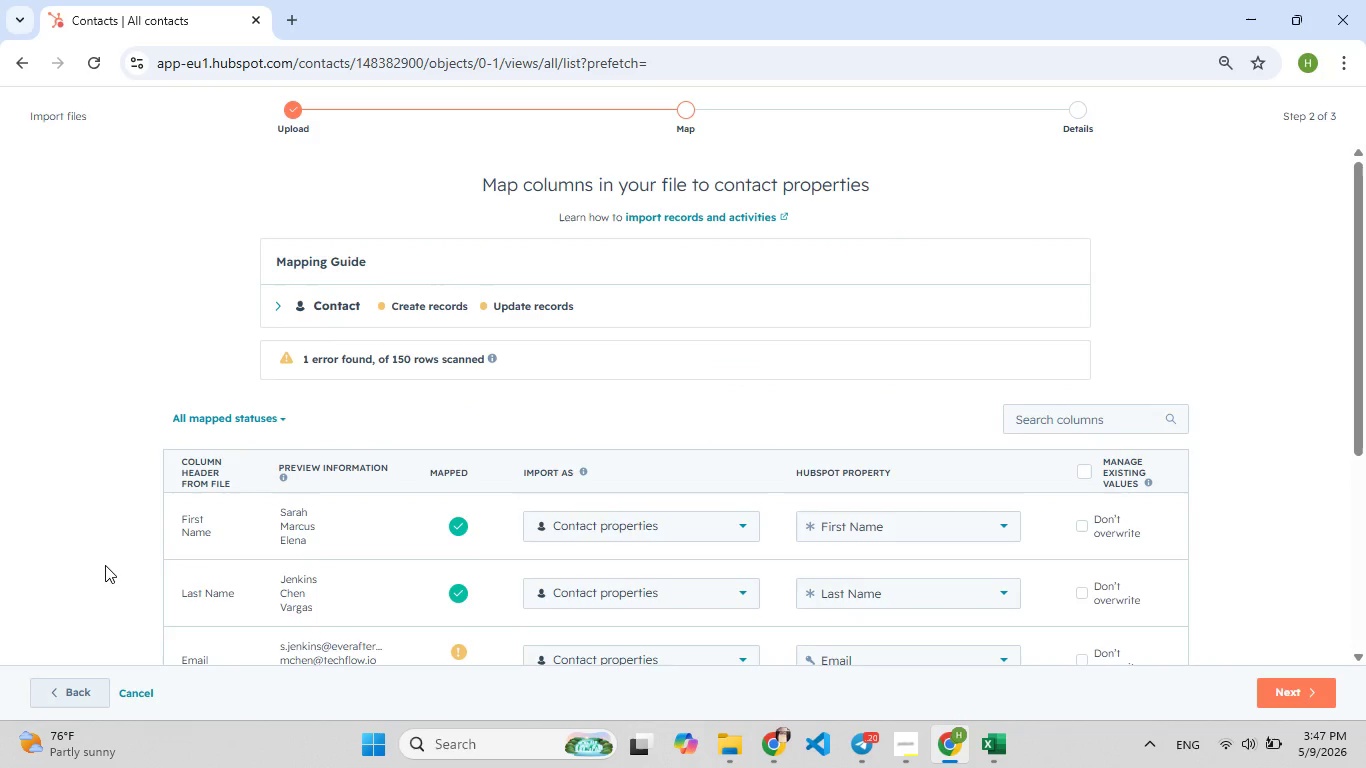 
left_click([75, 696])
 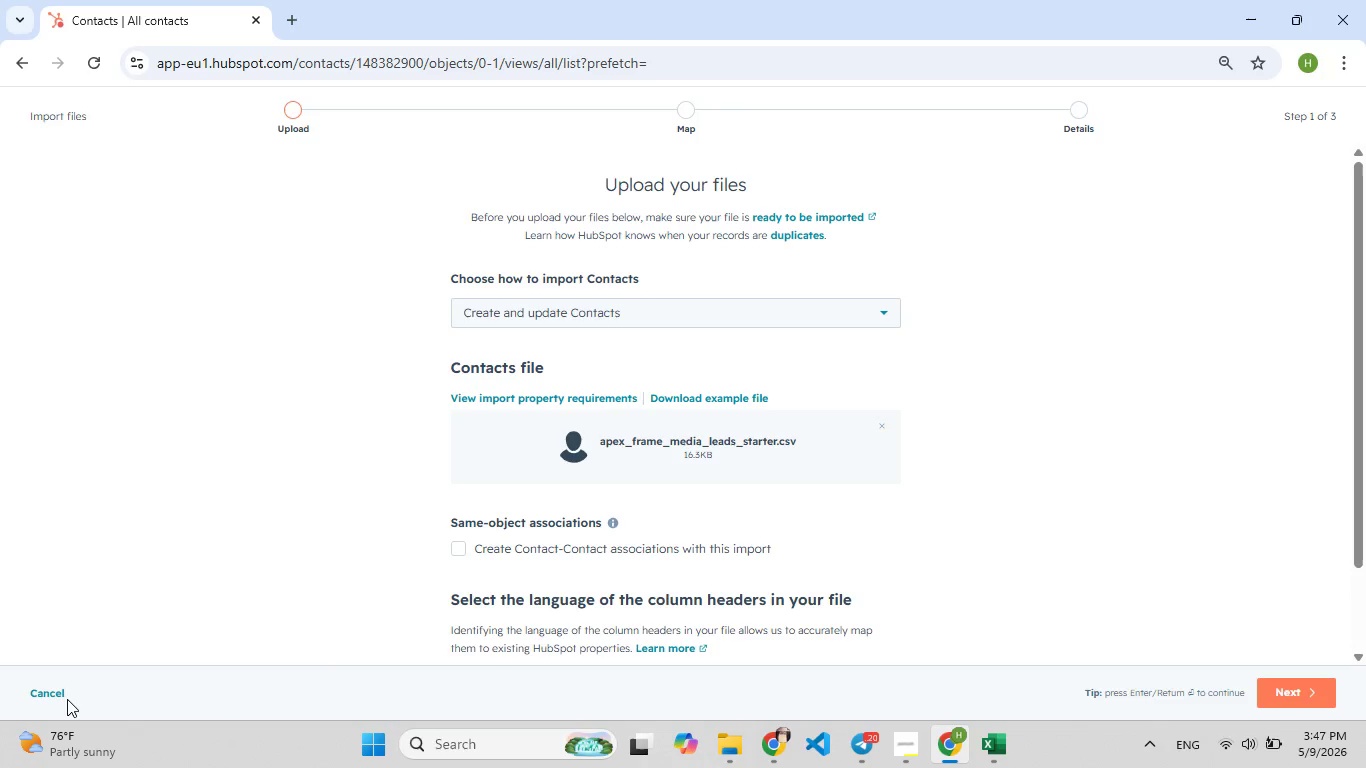 
left_click([50, 692])
 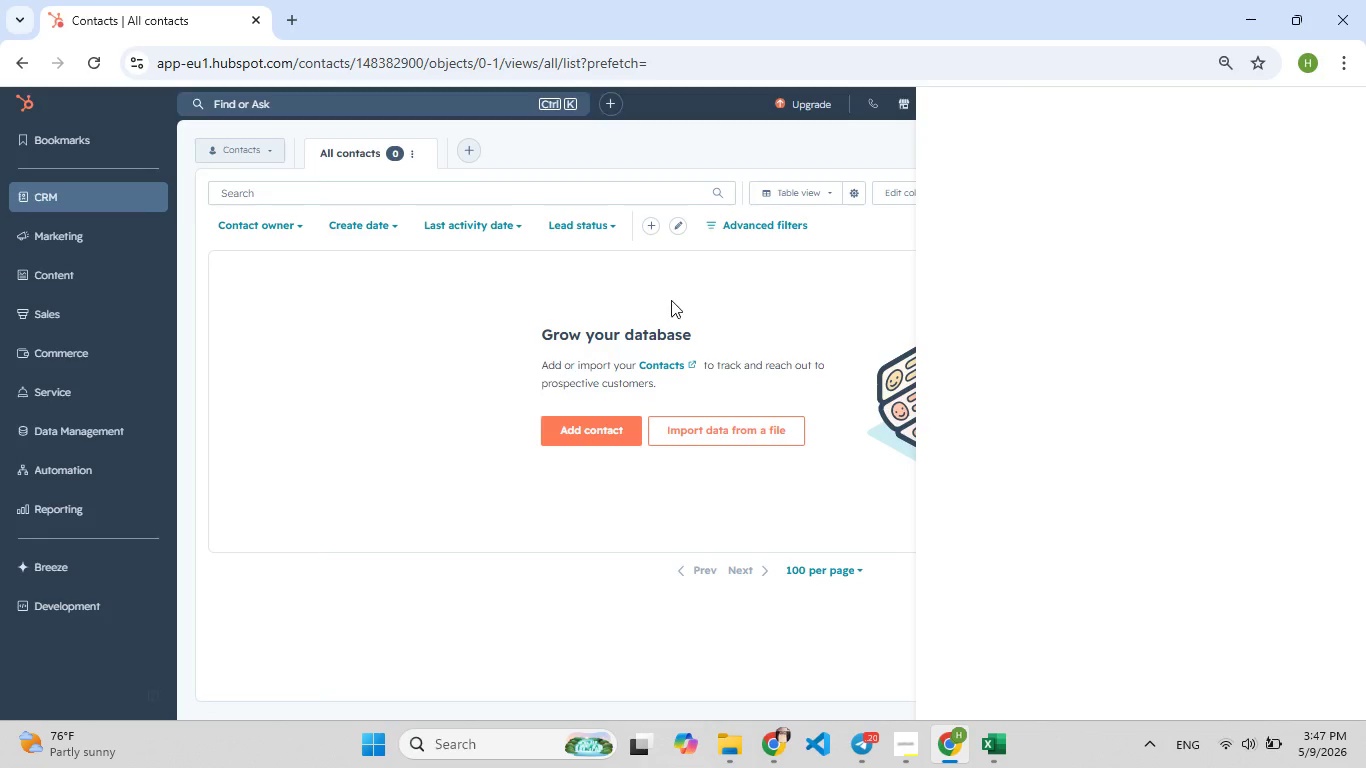 
left_click([860, 264])
 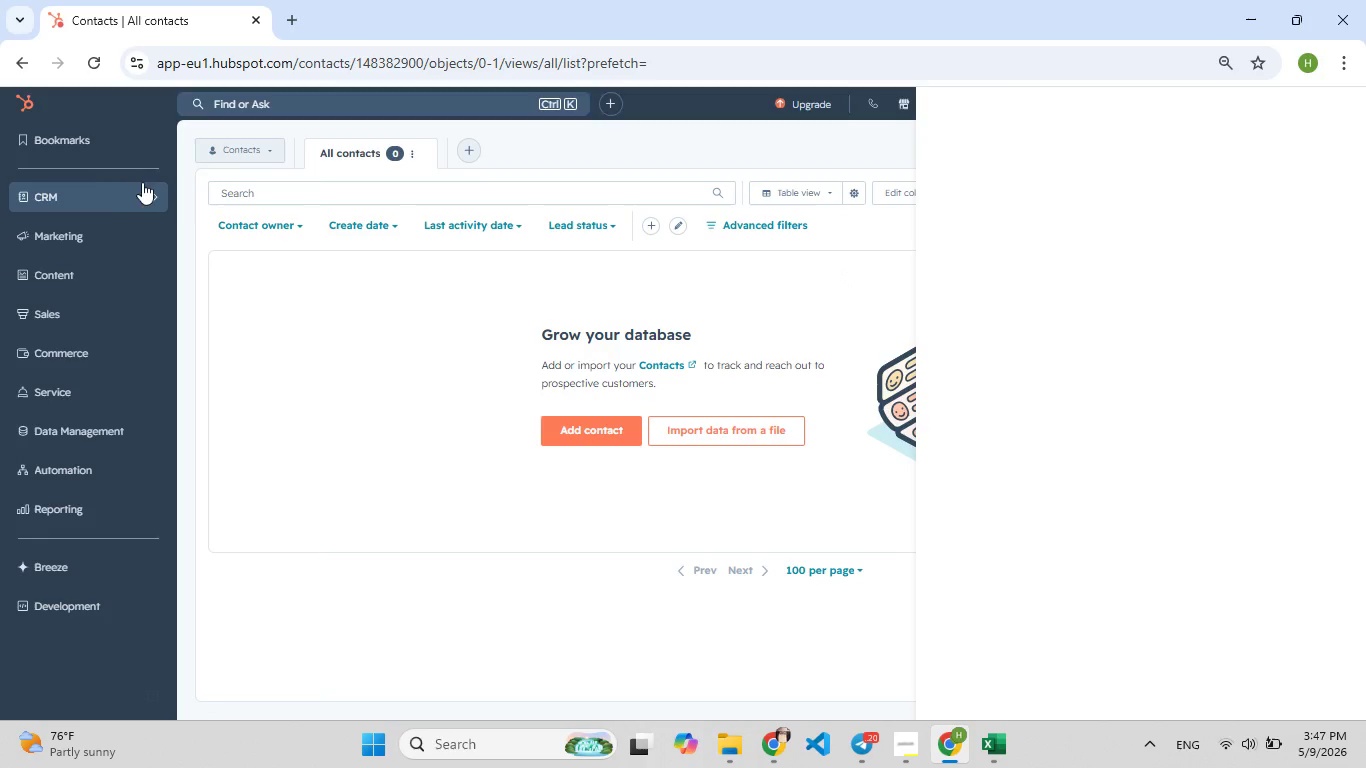 
left_click([100, 203])
 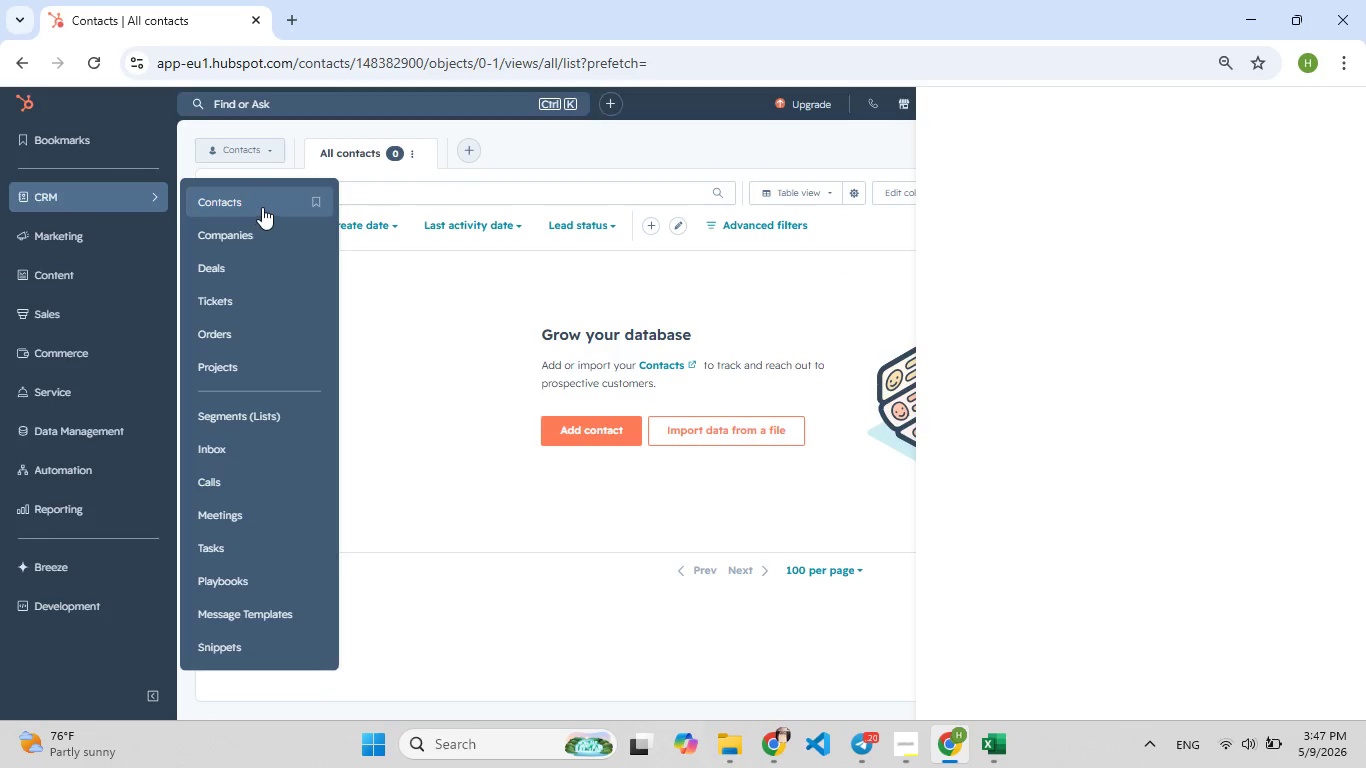 
left_click([262, 207])
 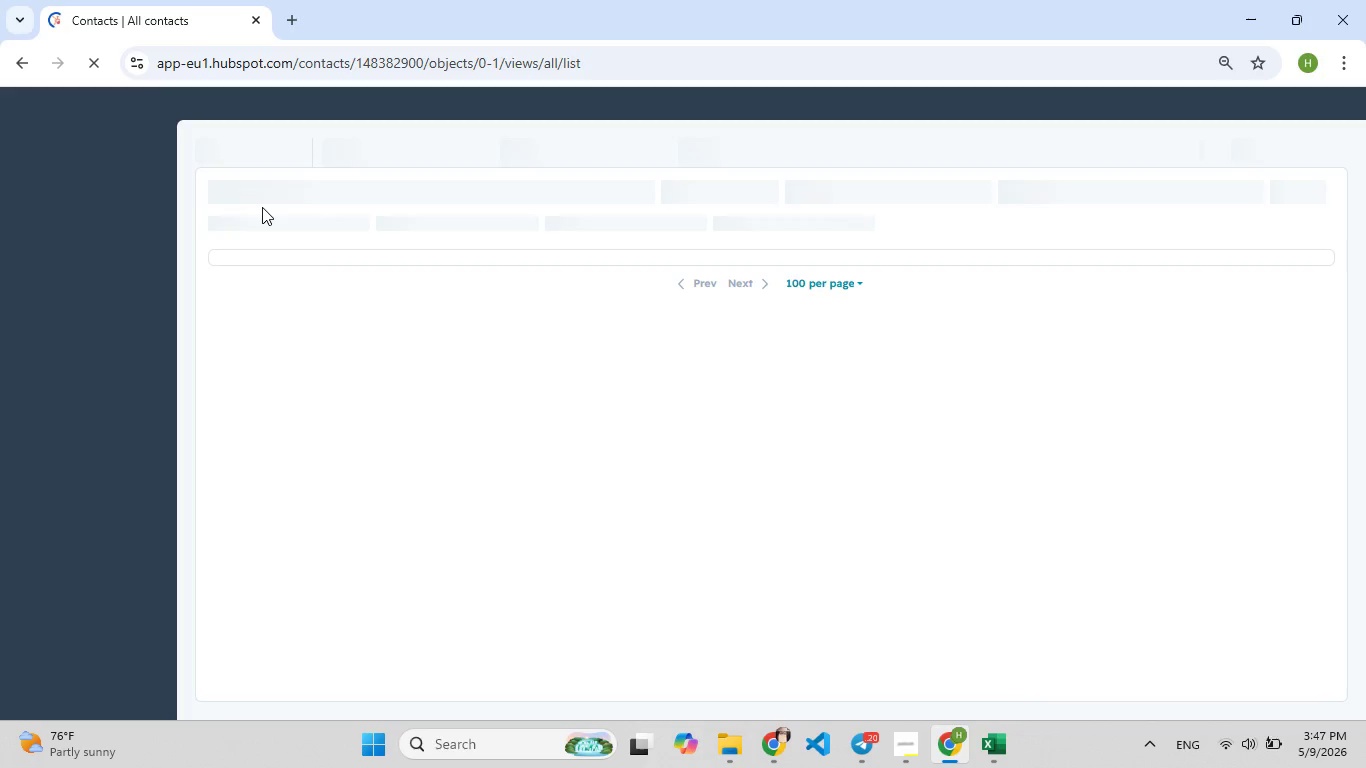 
wait(10.02)
 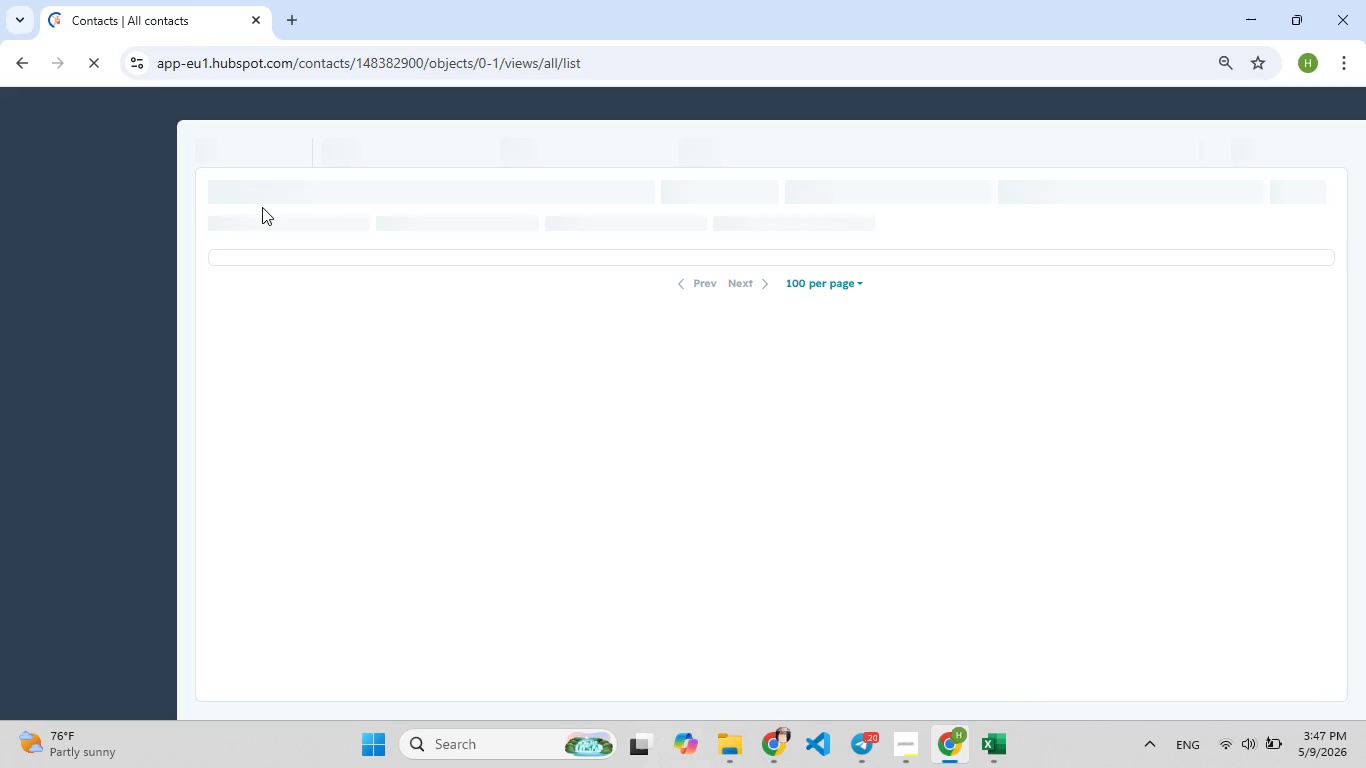 
left_click([1323, 158])
 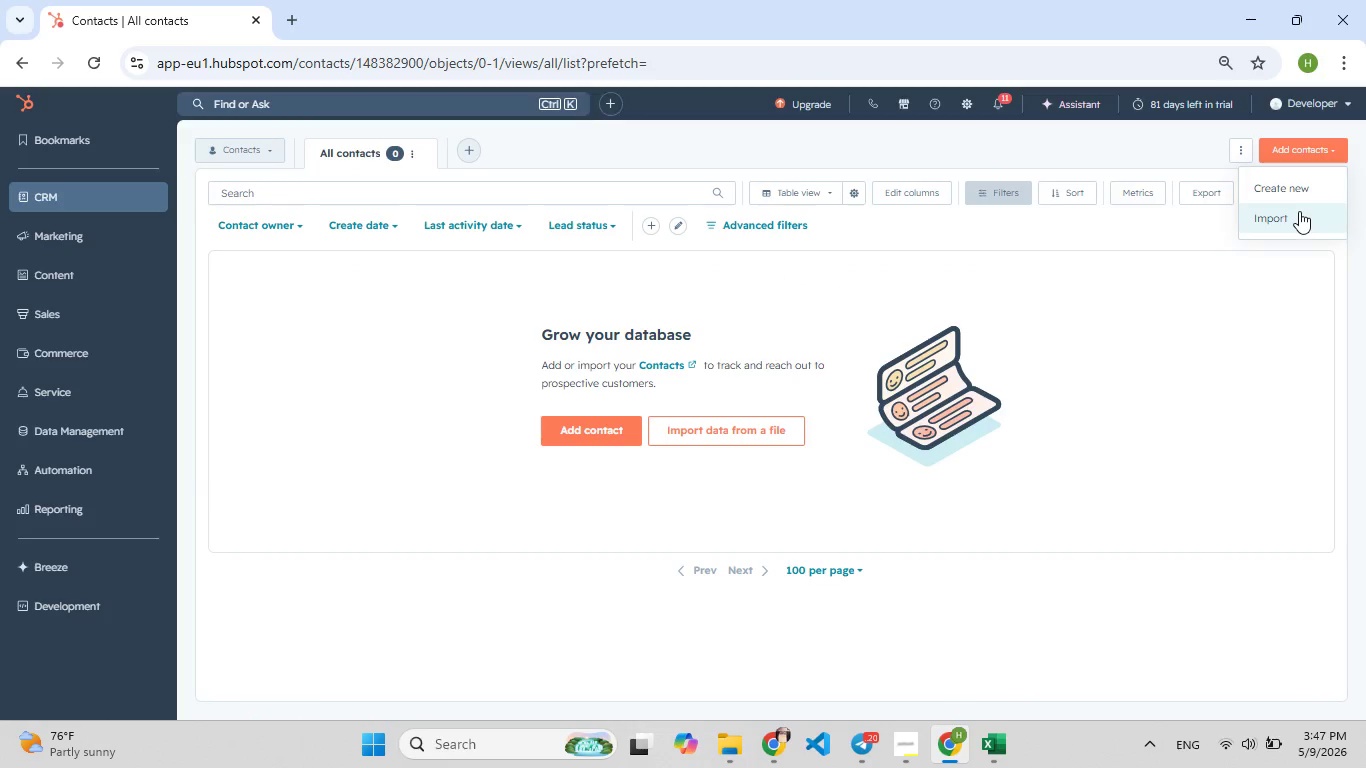 
left_click([1299, 211])
 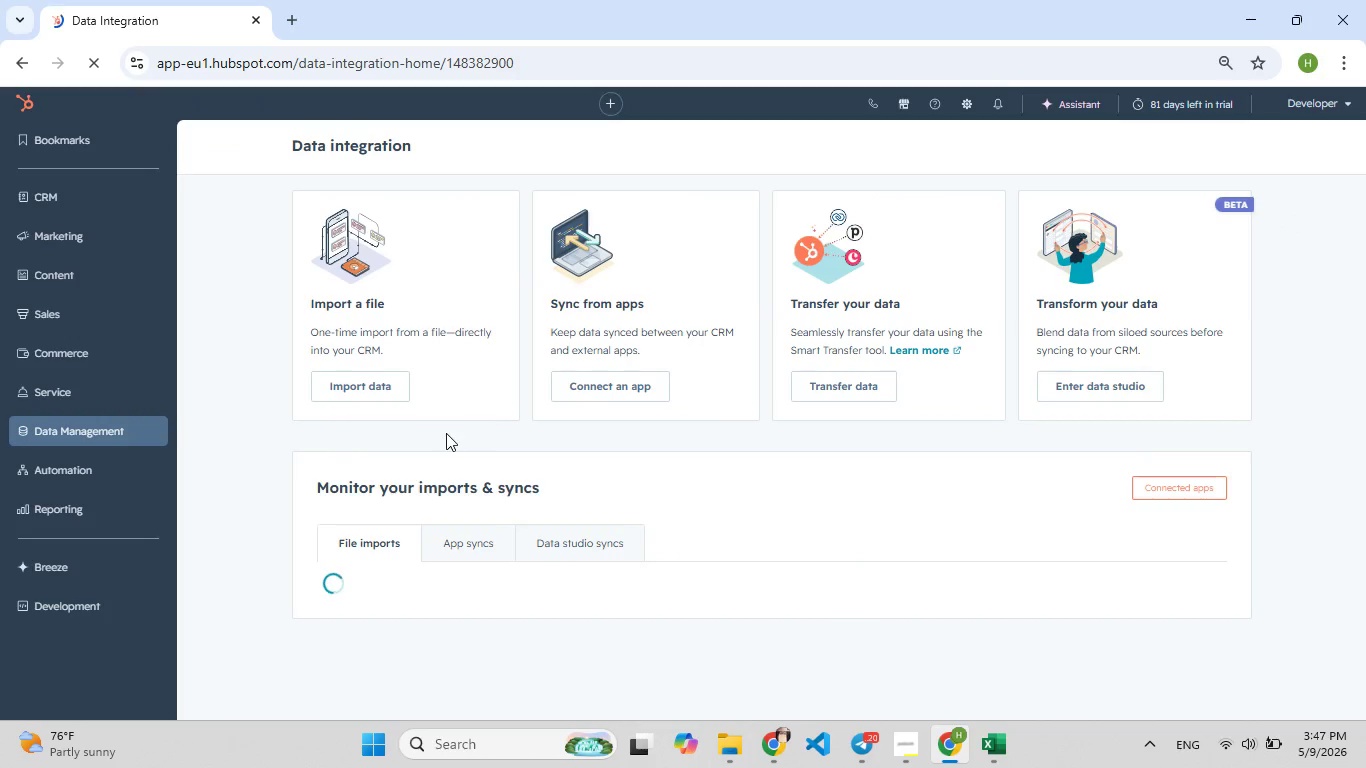 
wait(5.09)
 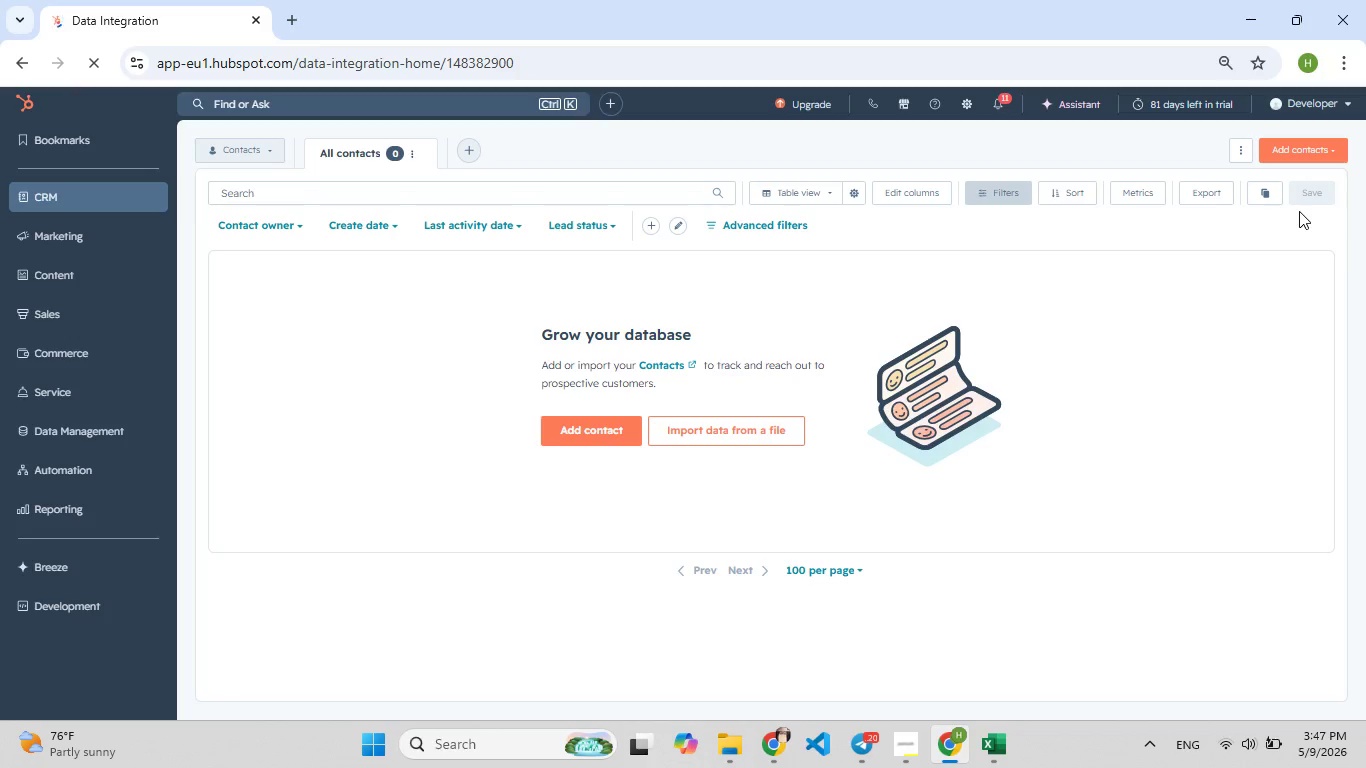 
left_click([386, 388])
 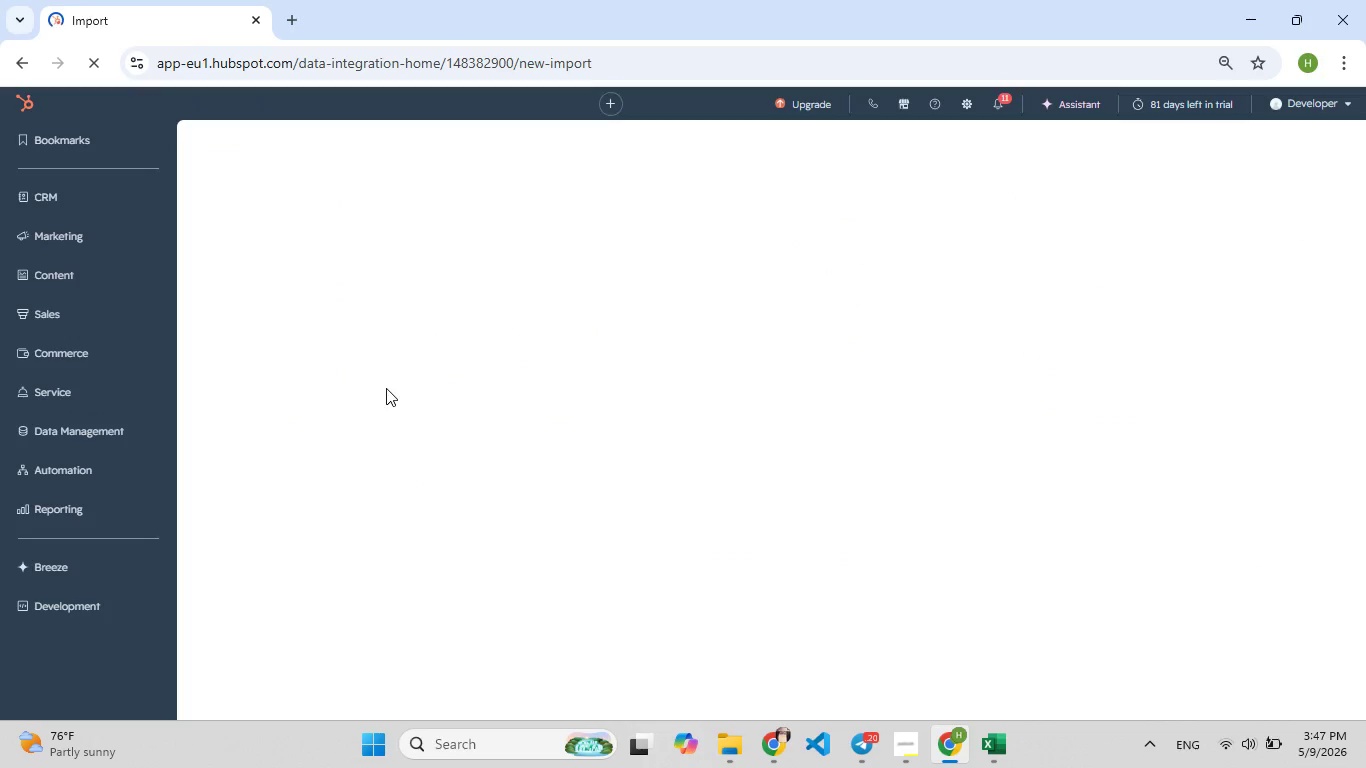 
wait(10.14)
 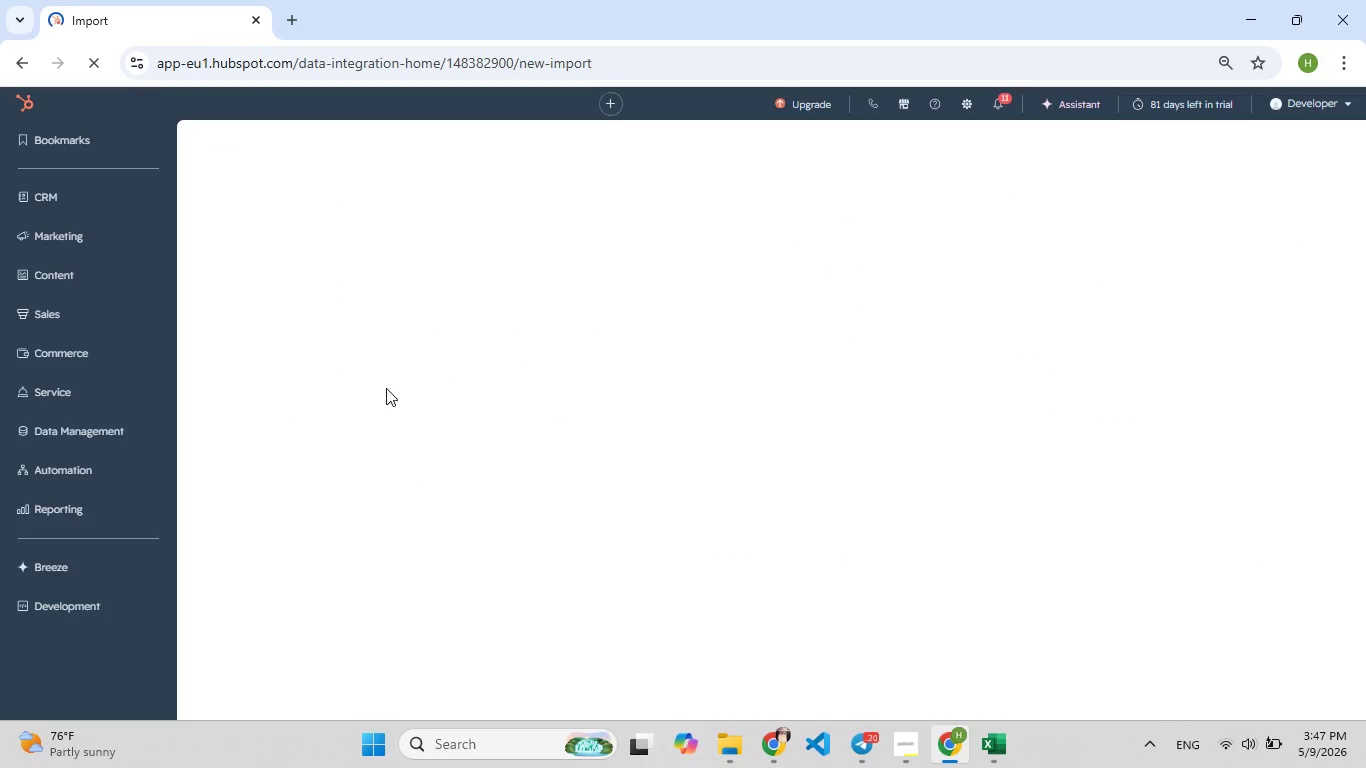 
left_click([552, 338])
 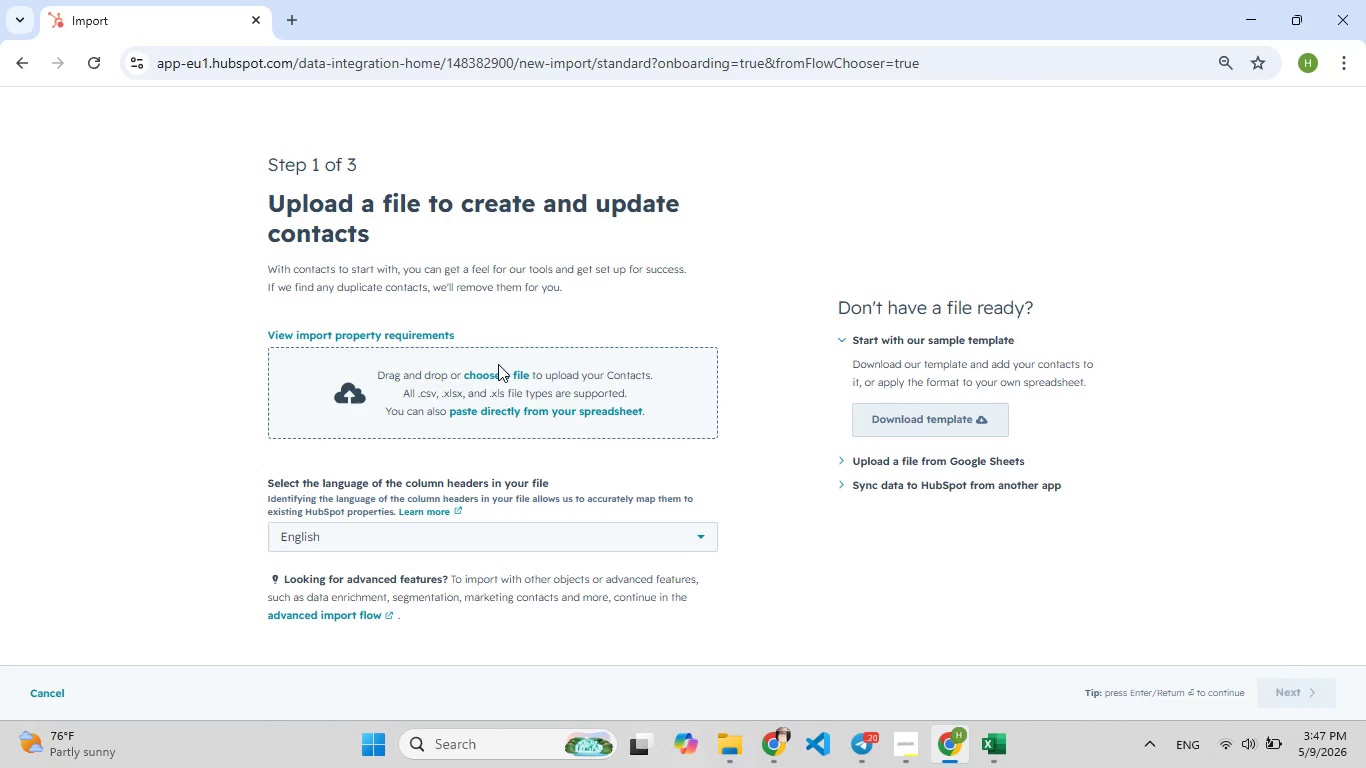 
left_click([498, 371])
 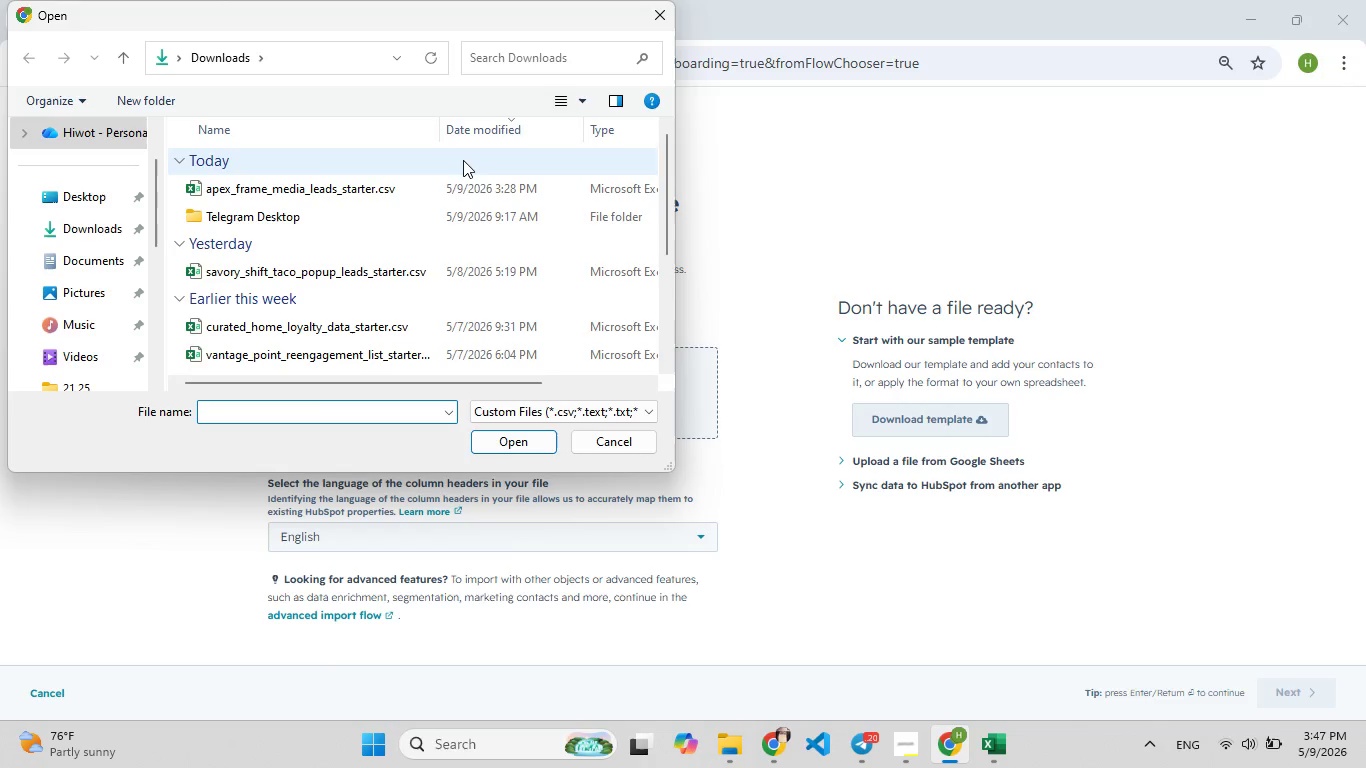 
double_click([435, 186])
 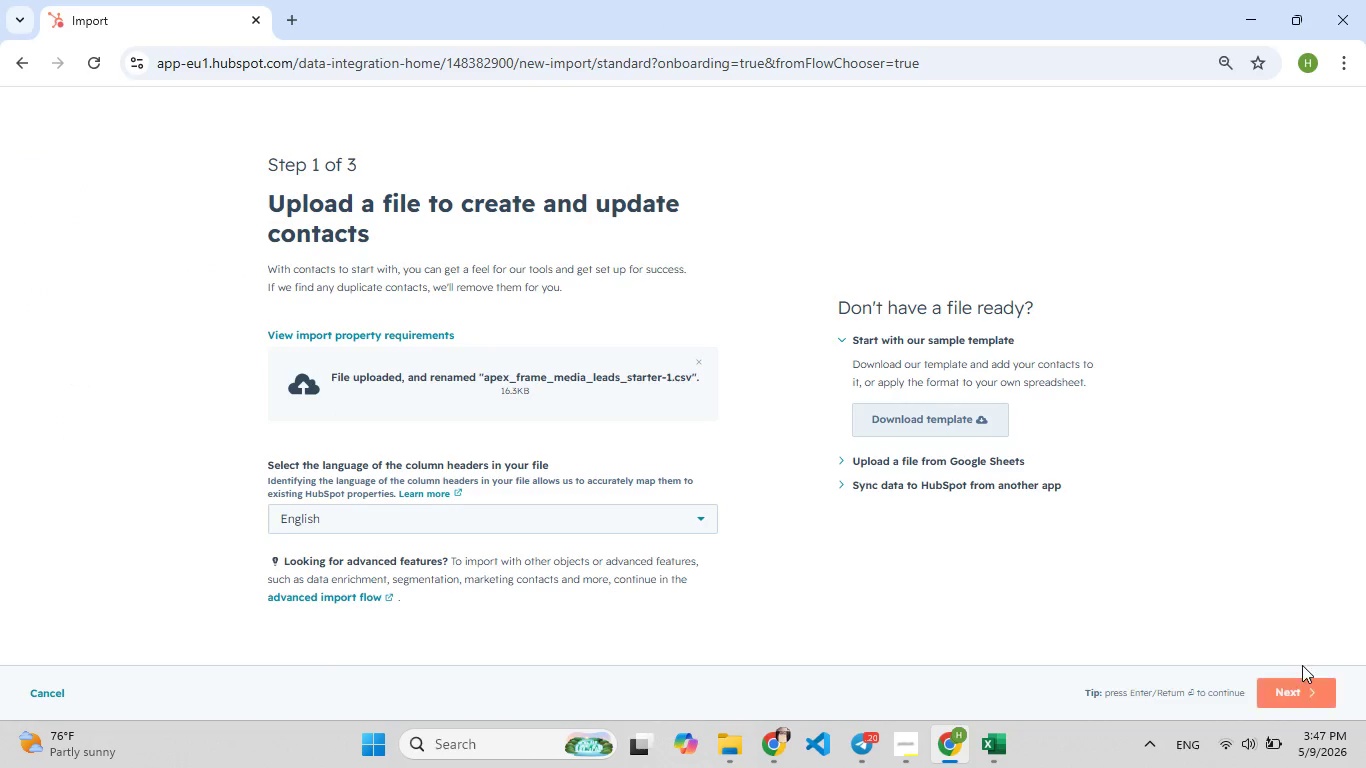 
left_click([1309, 689])
 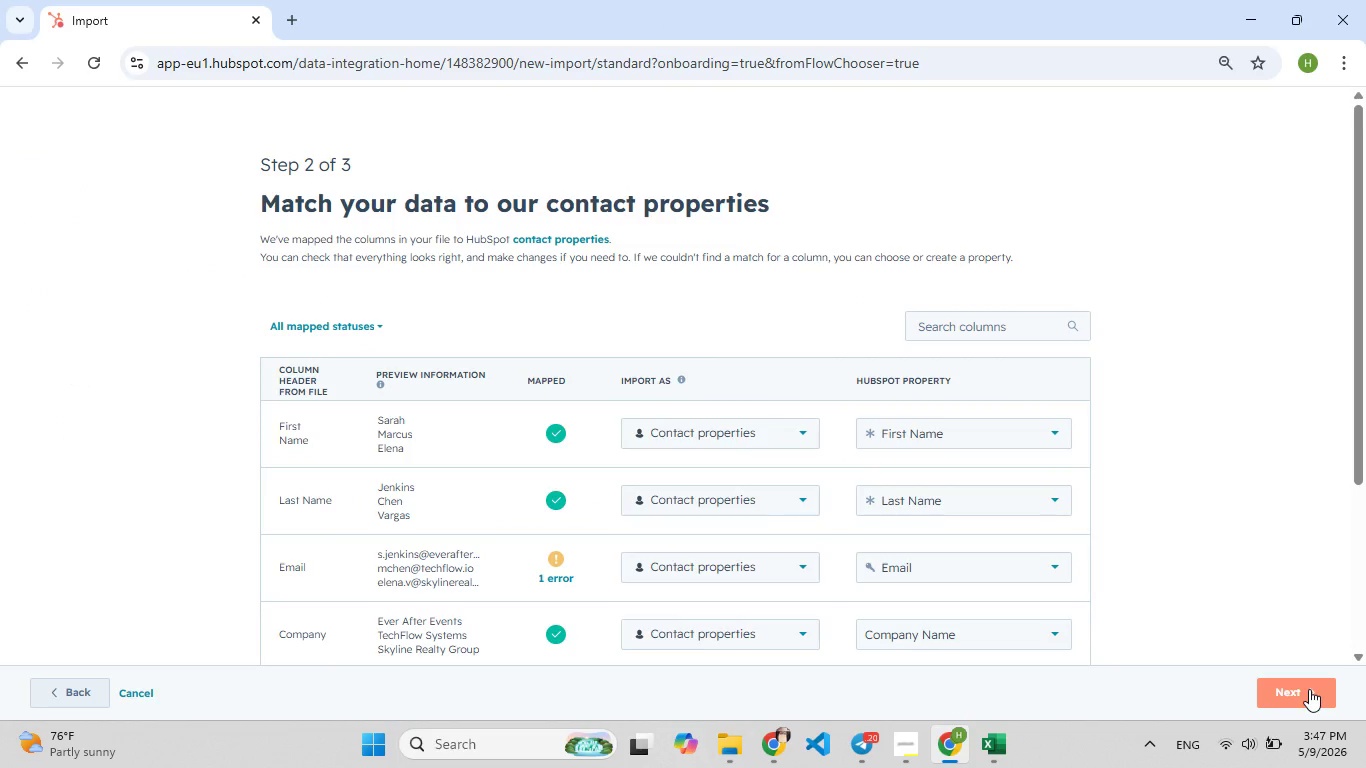 
left_click([1309, 689])
 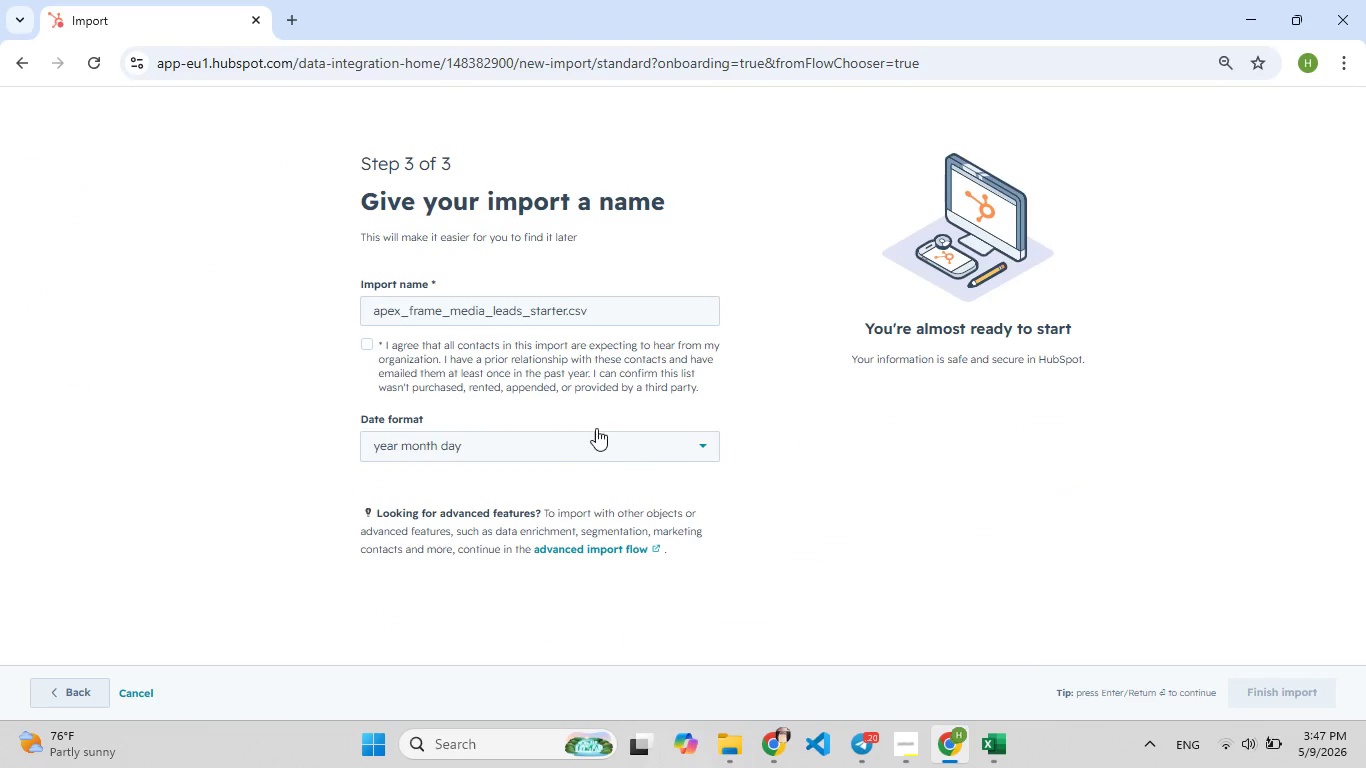 
left_click([579, 371])
 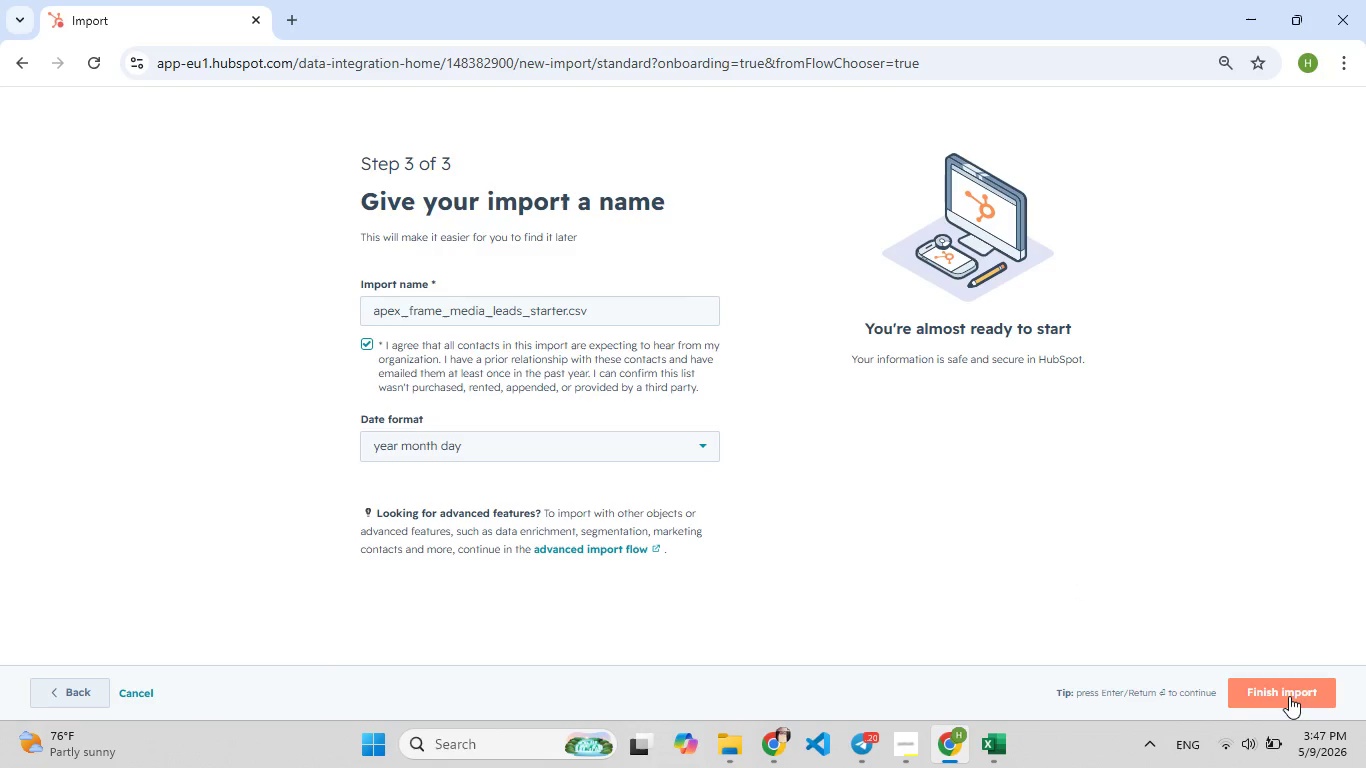 
left_click([1289, 694])
 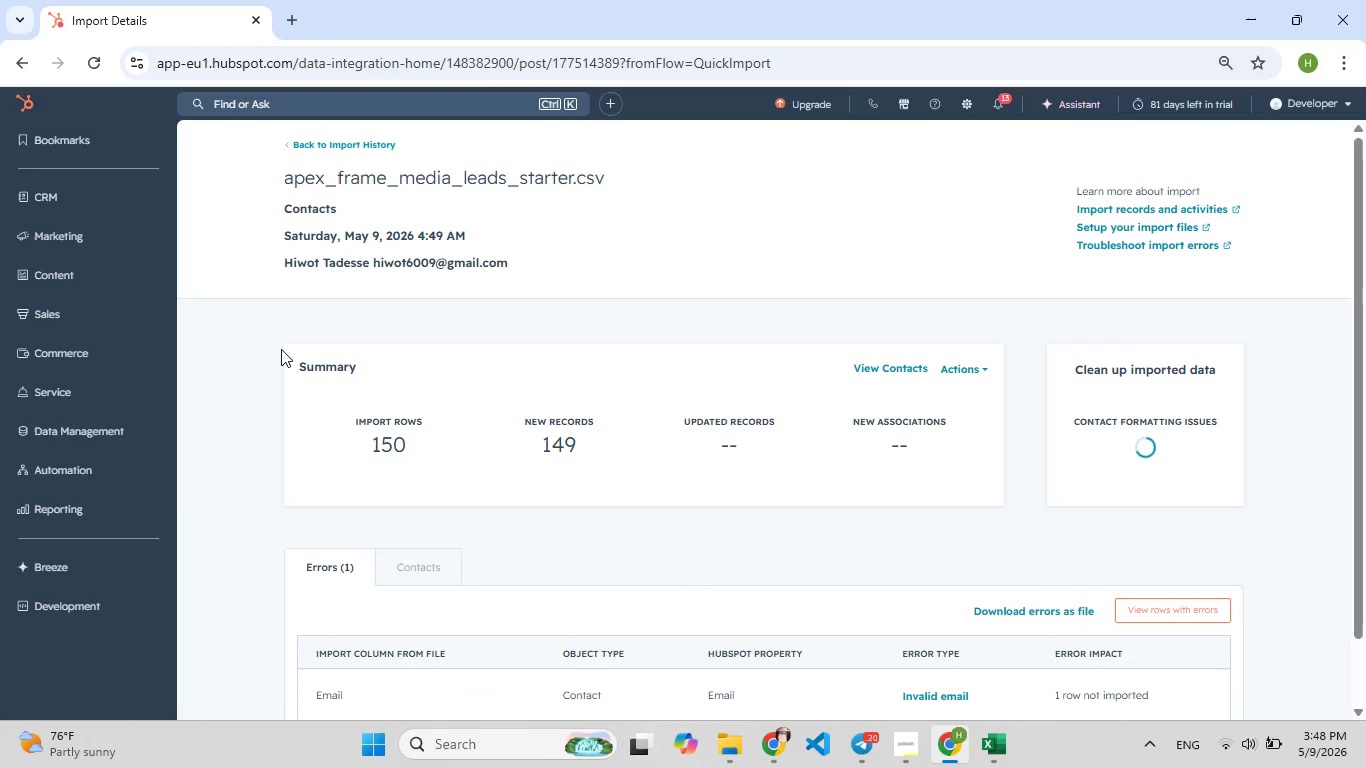 
wait(11.75)
 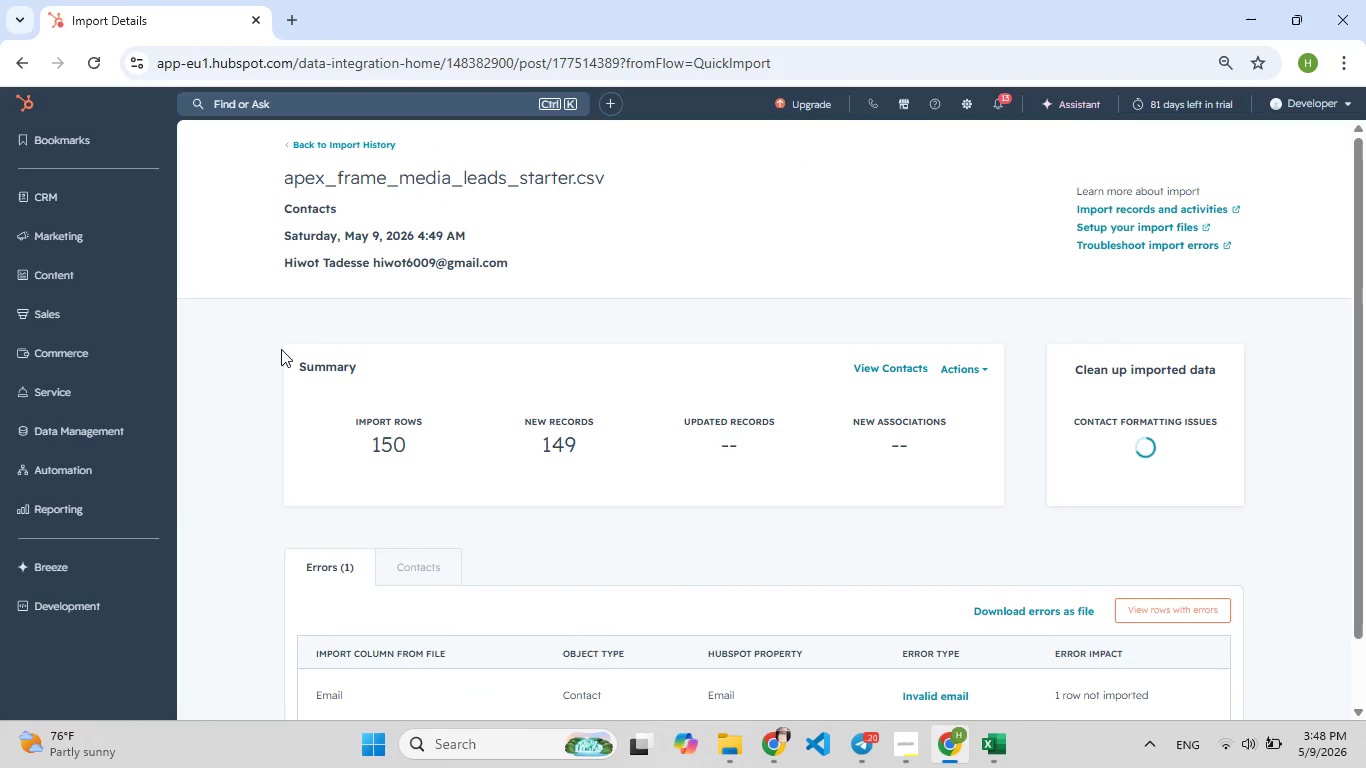 
left_click([886, 366])
 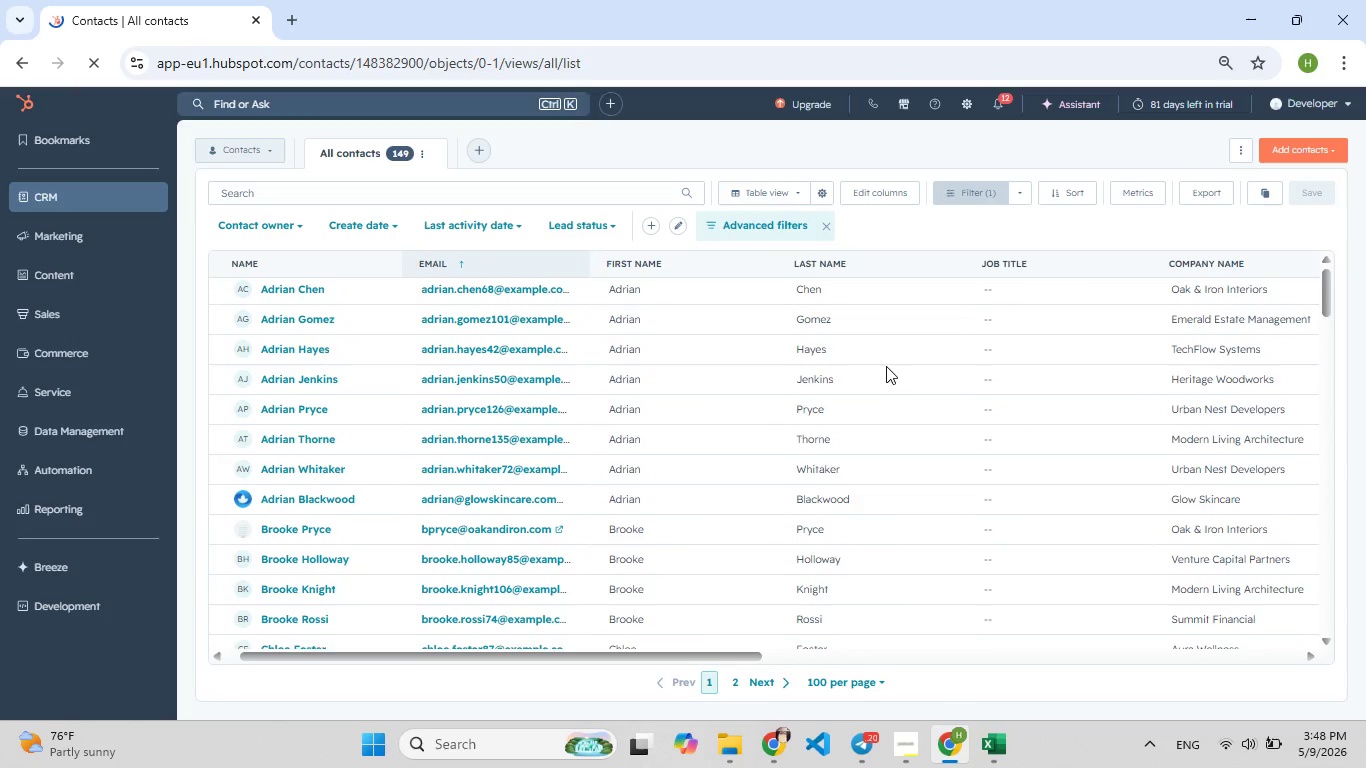 
wait(18.81)
 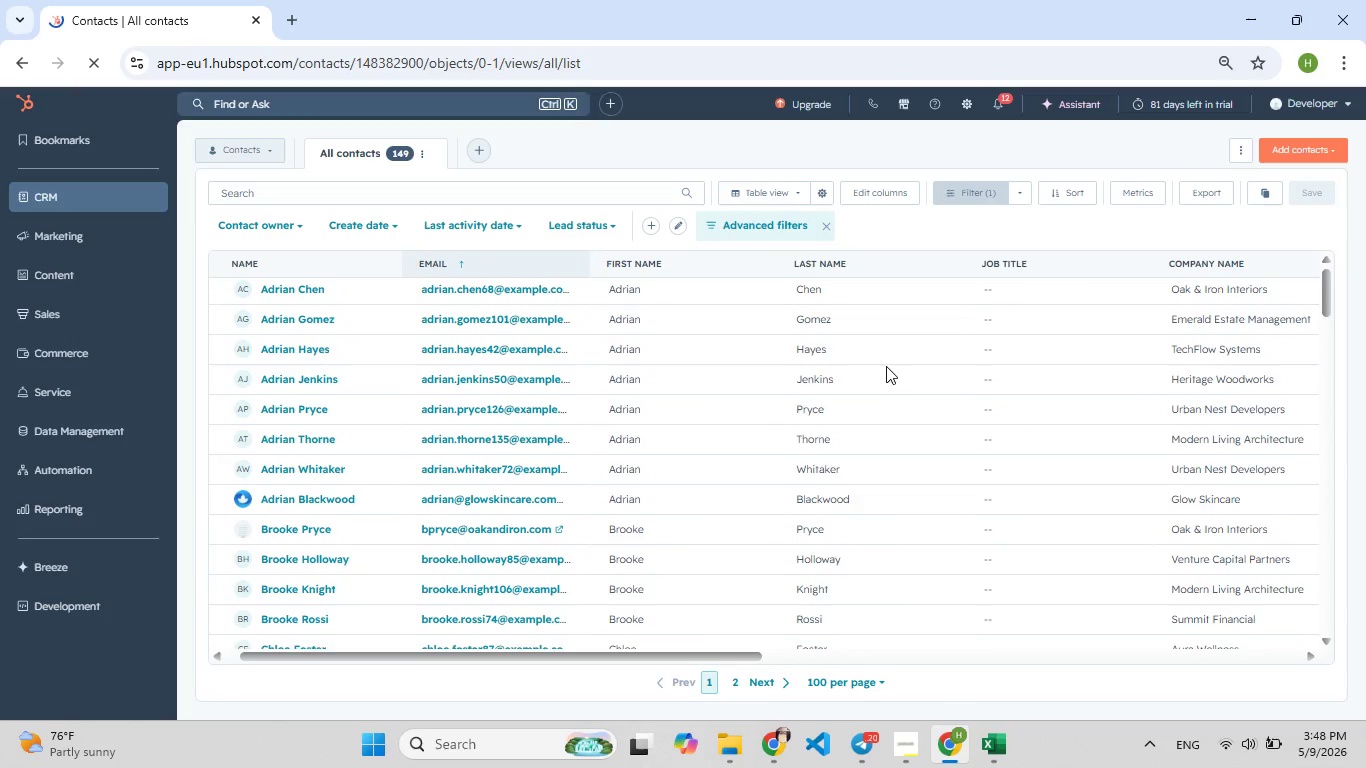 
left_click([893, 192])
 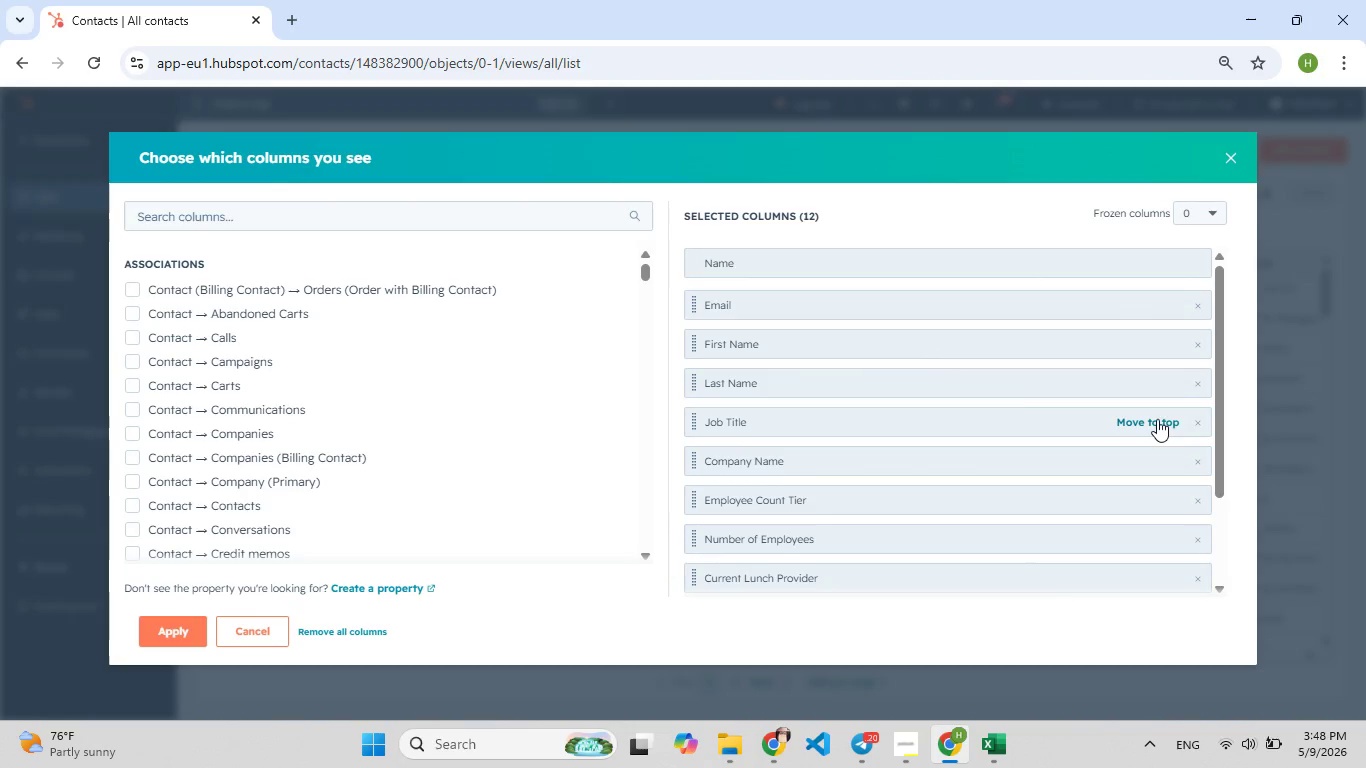 
wait(5.84)
 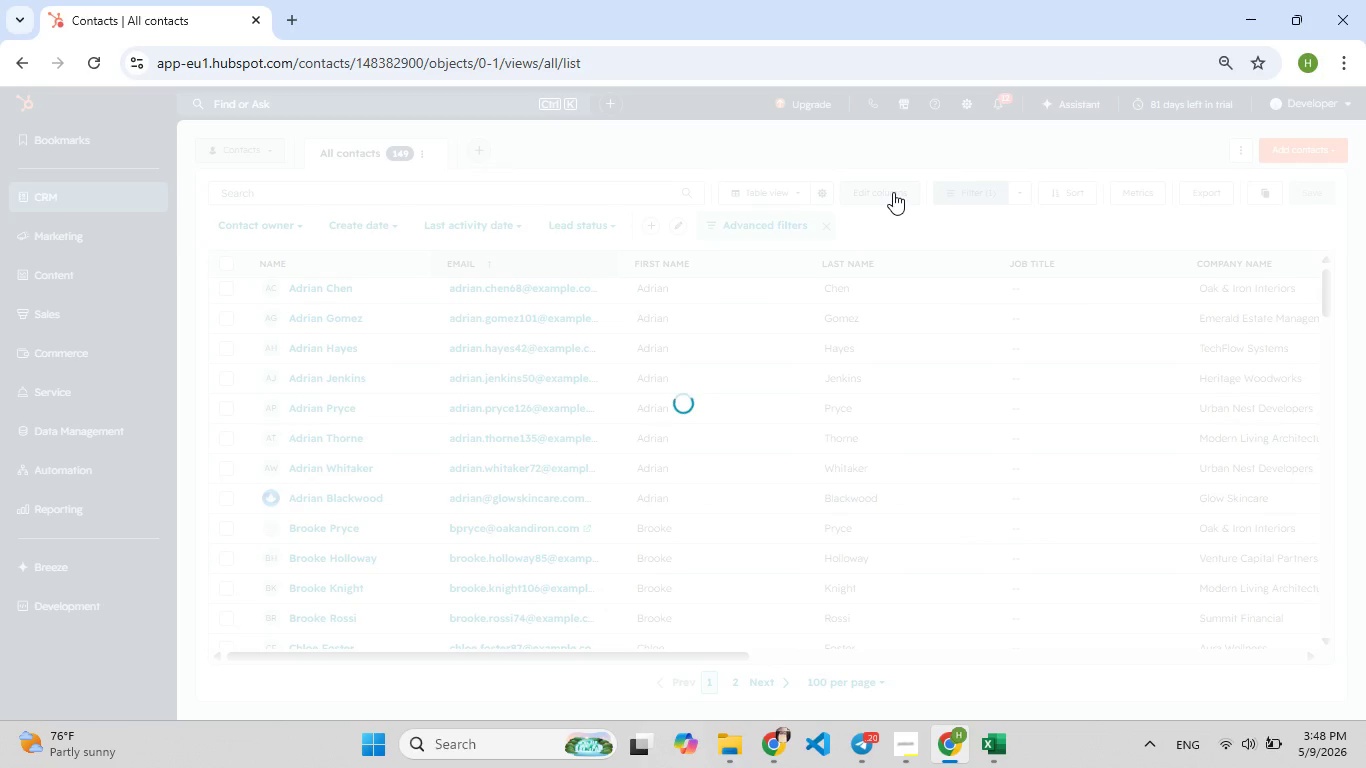 
left_click([1200, 423])
 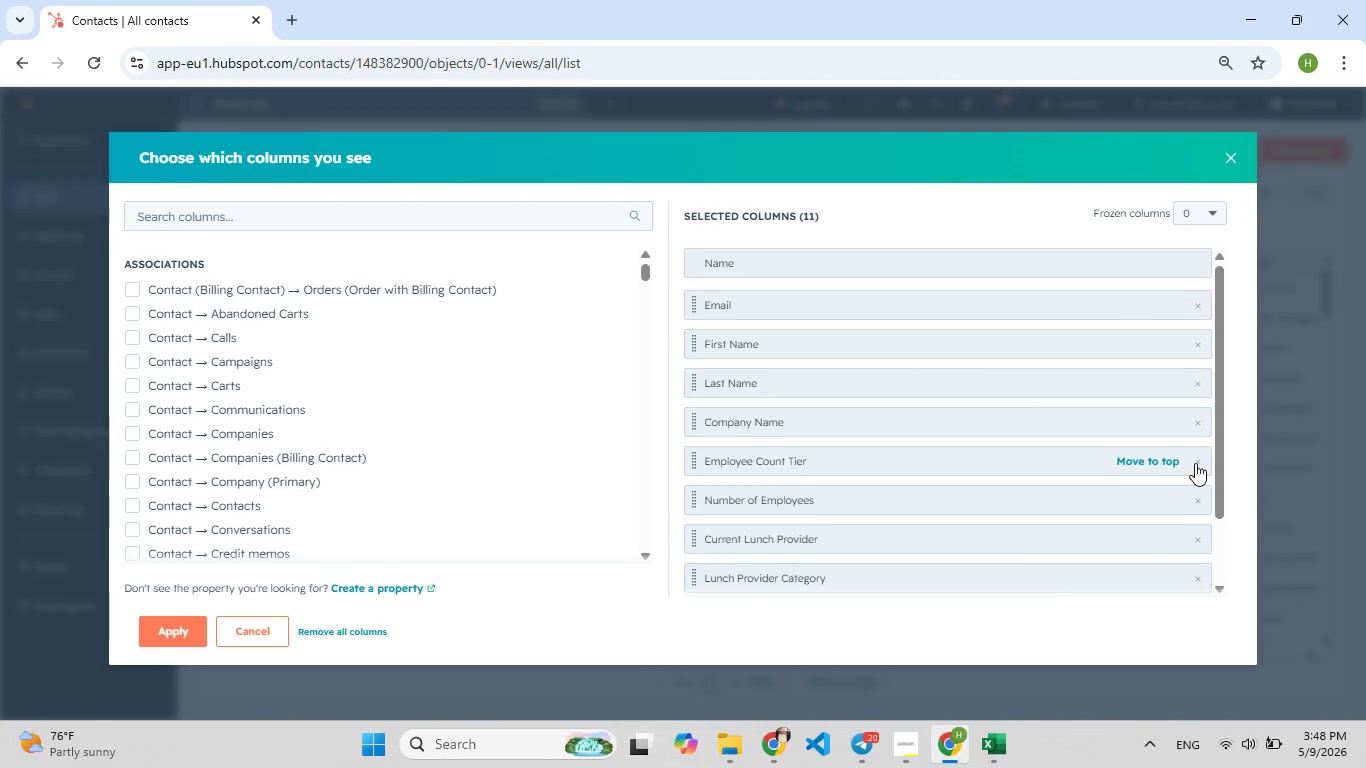 
left_click([1210, 462])
 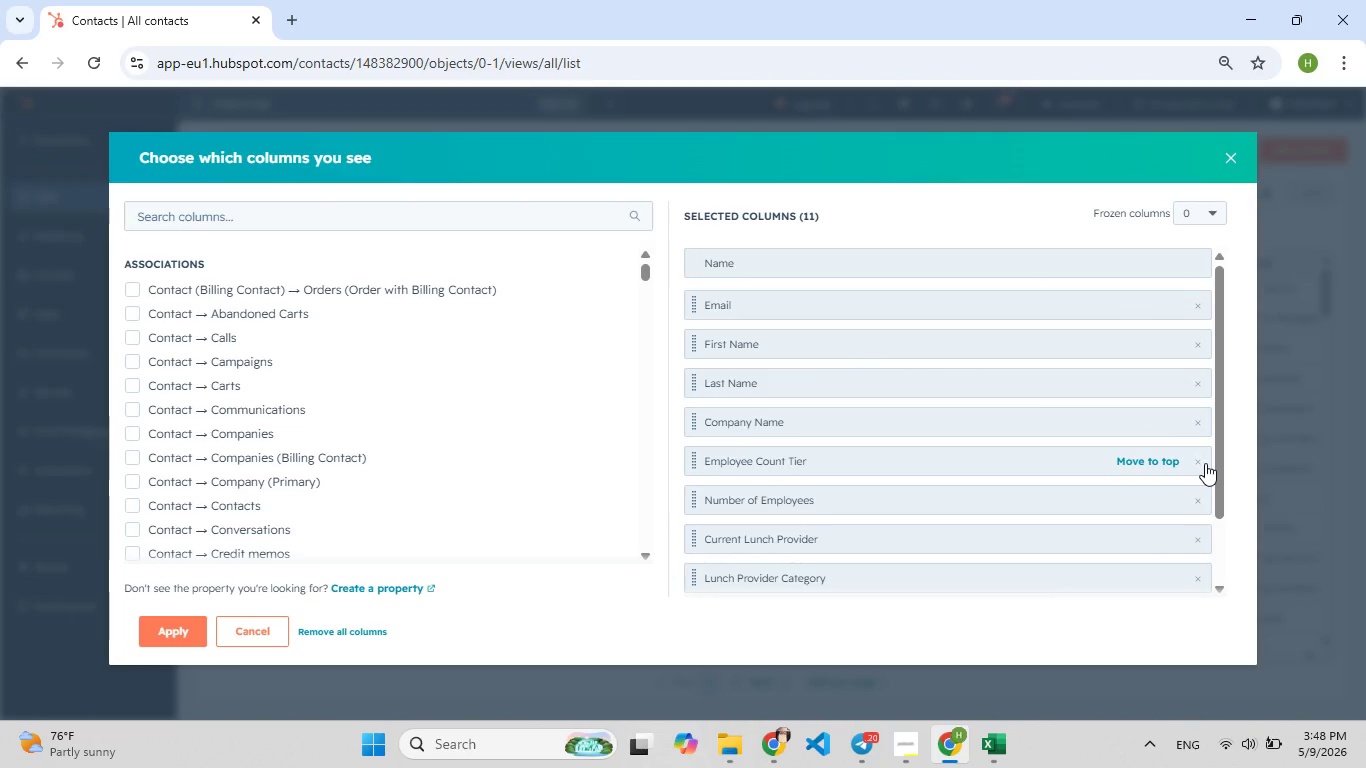 
left_click([1205, 463])
 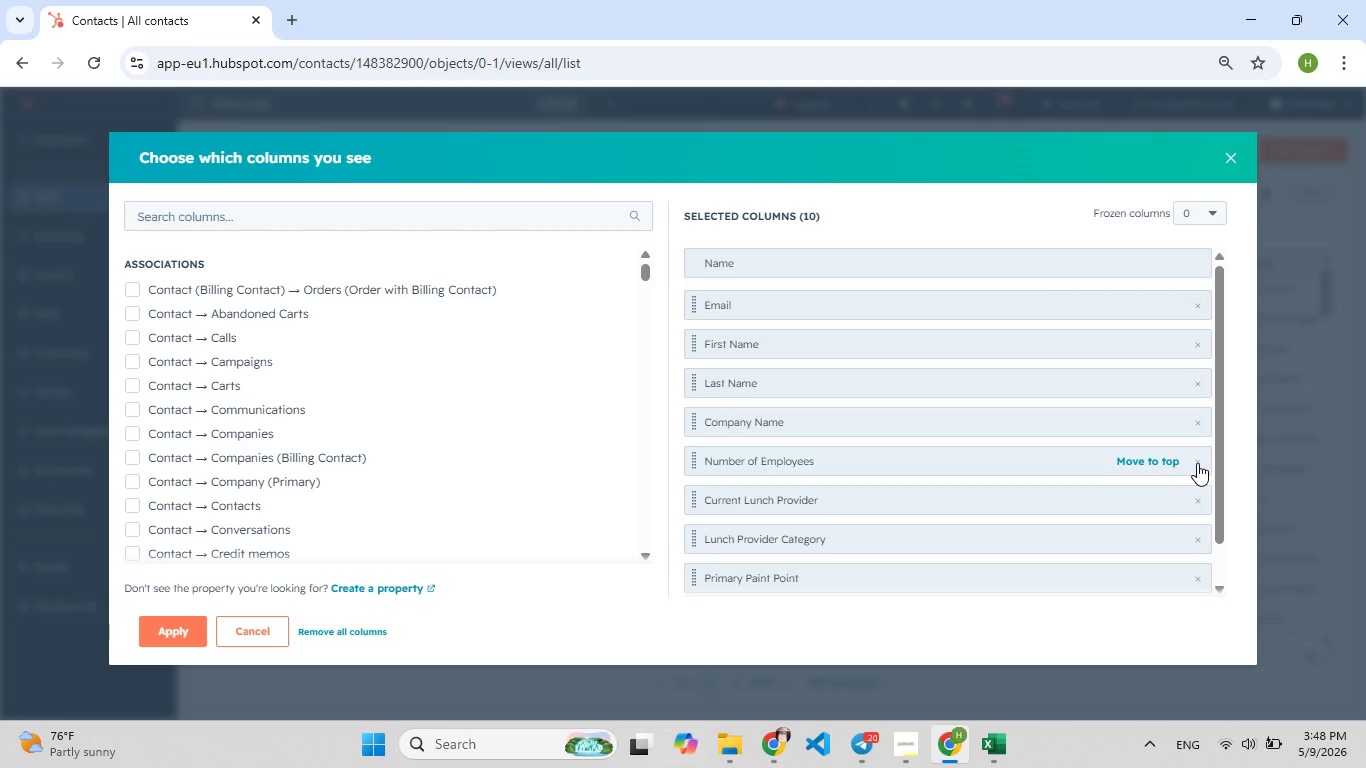 
left_click([1197, 463])
 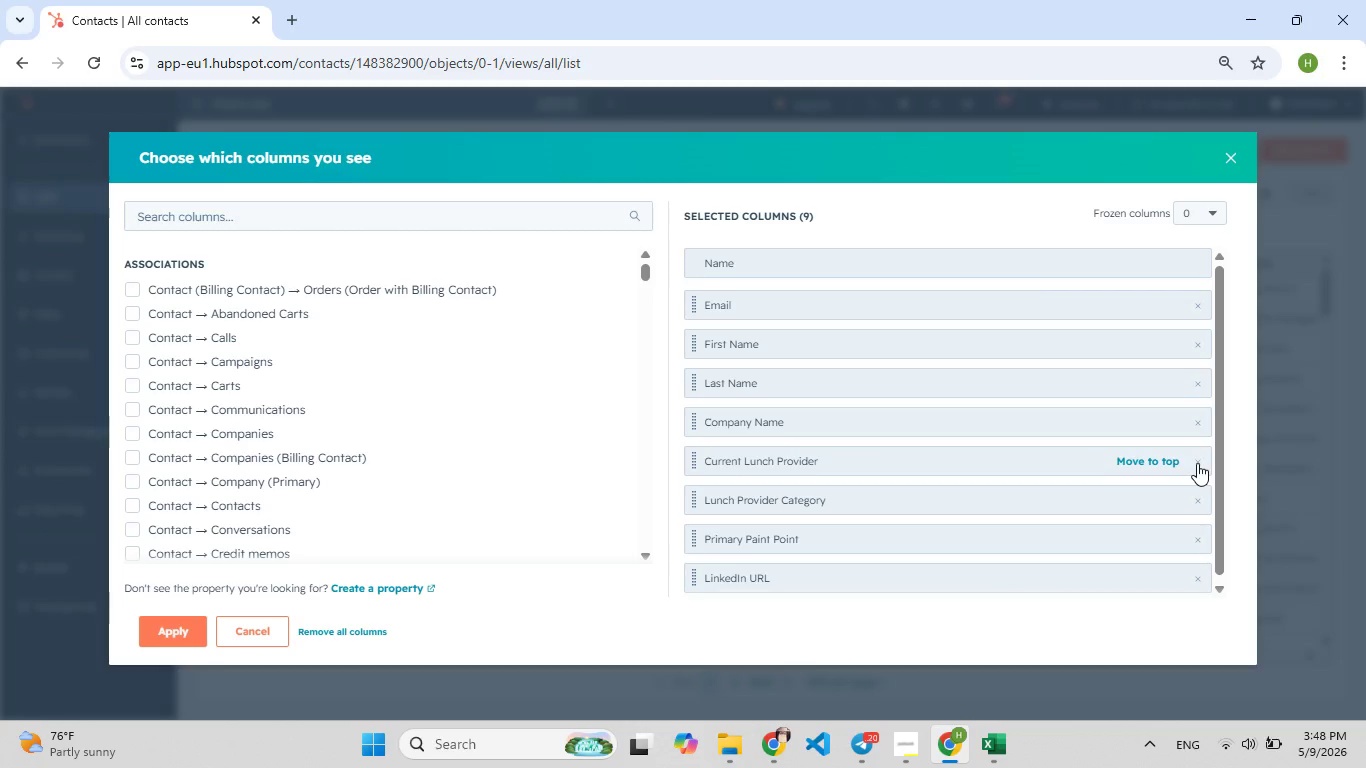 
left_click([1197, 463])
 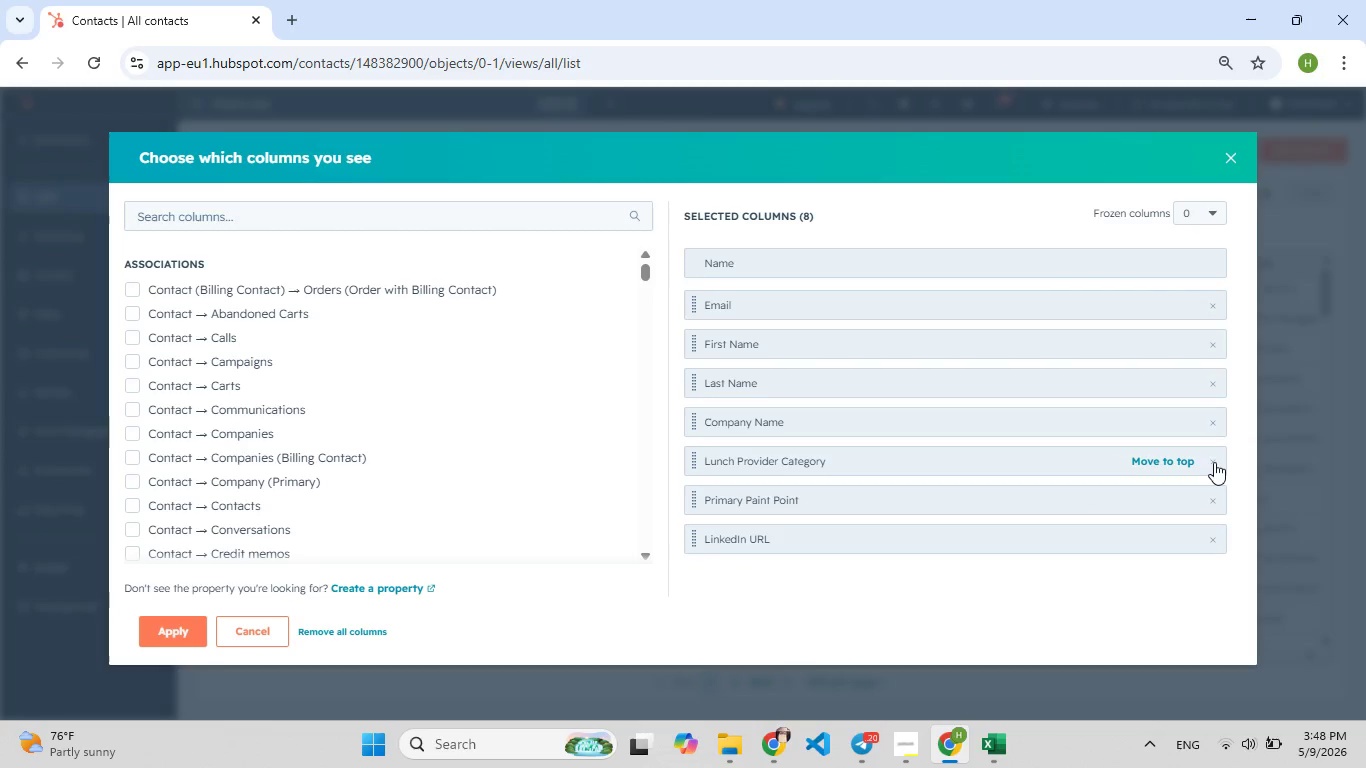 
left_click([1214, 462])
 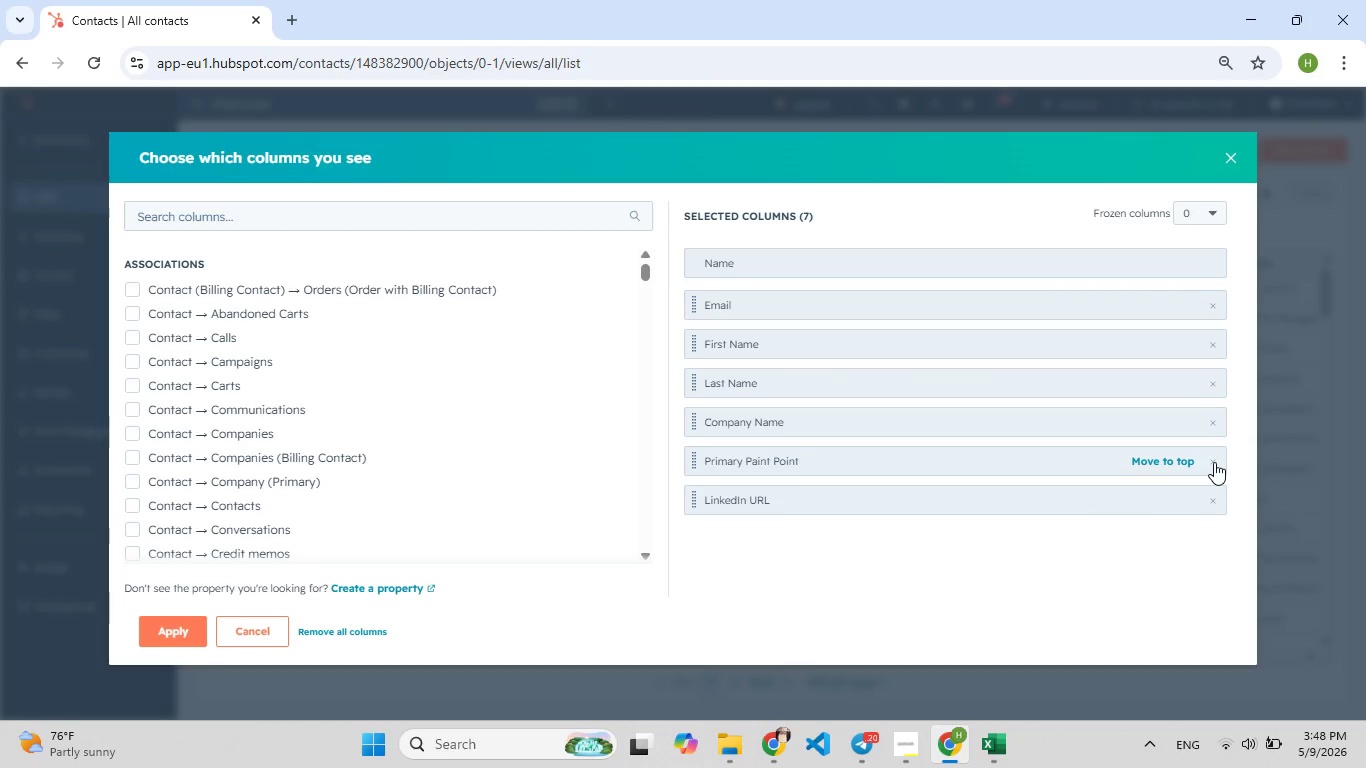 
left_click([1214, 462])
 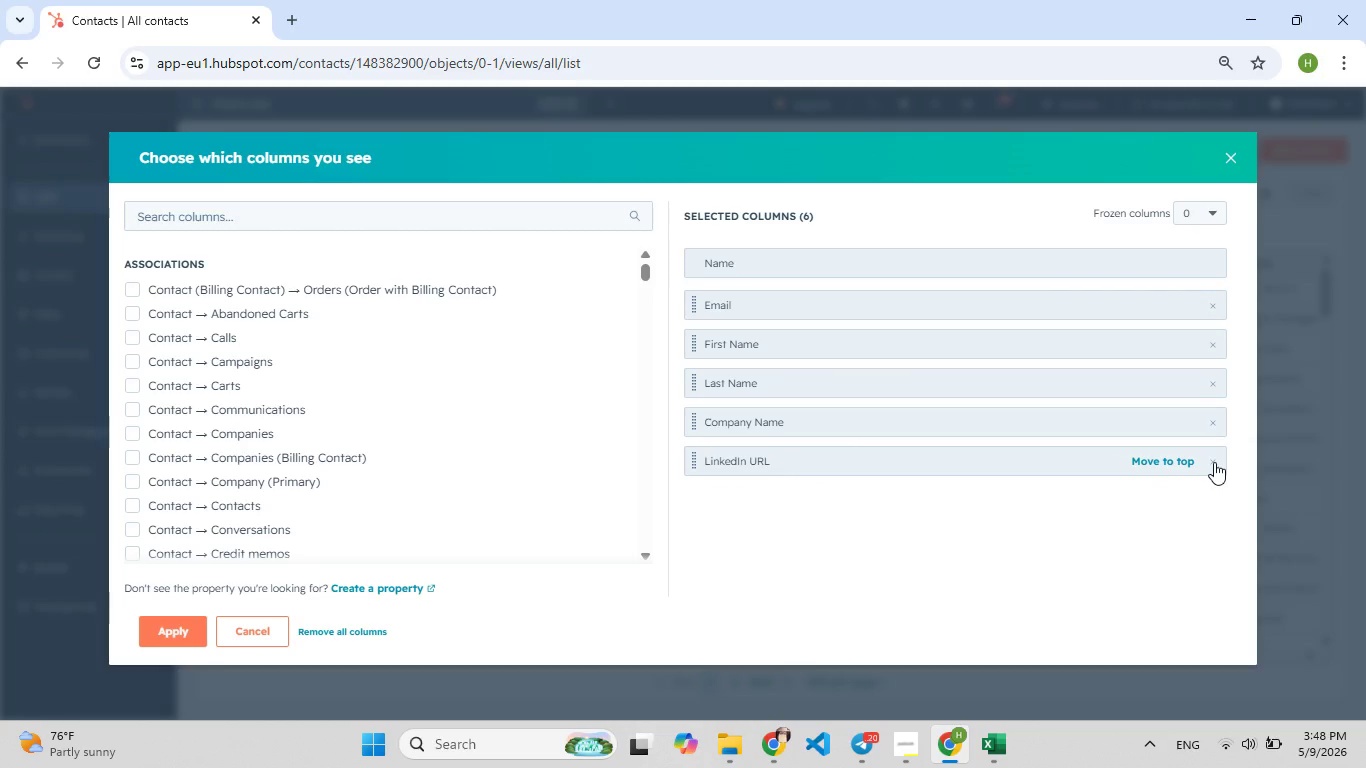 
left_click([1214, 462])
 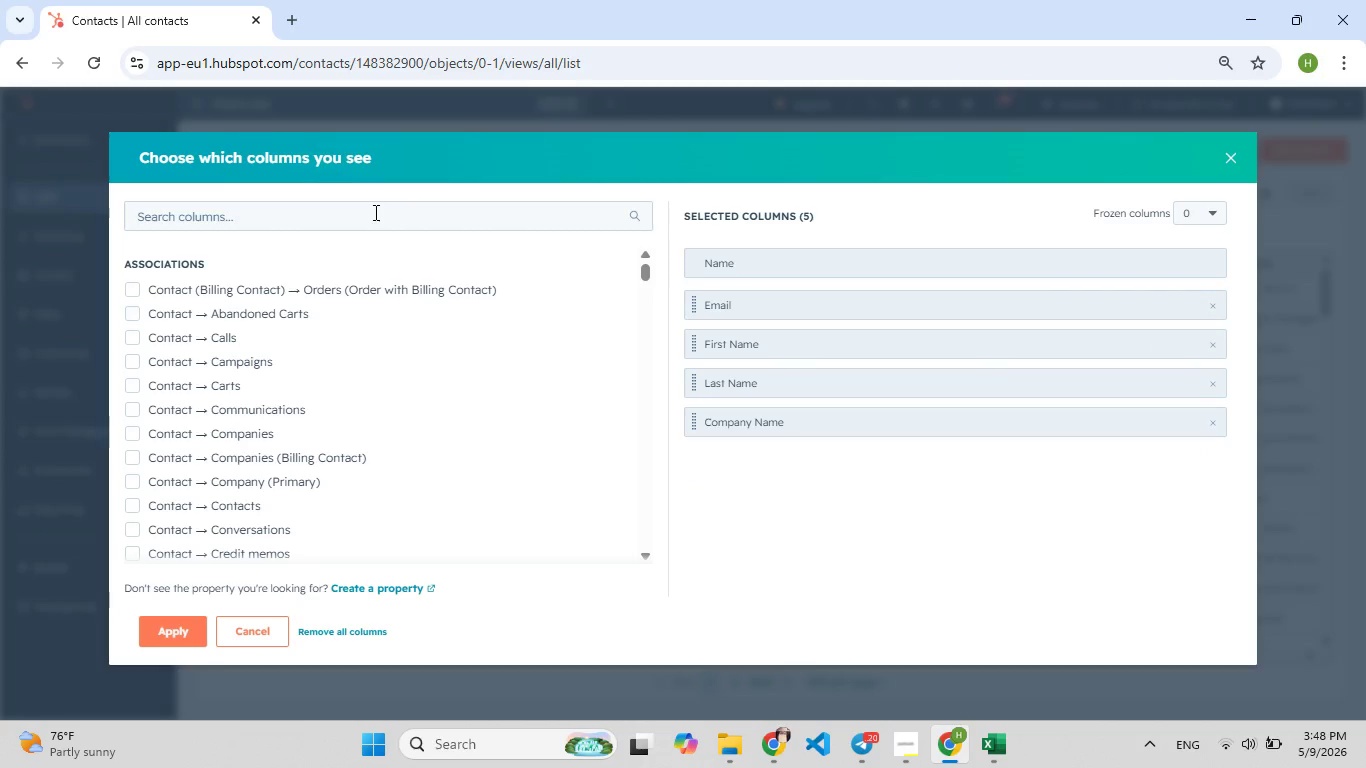 
left_click([372, 212])
 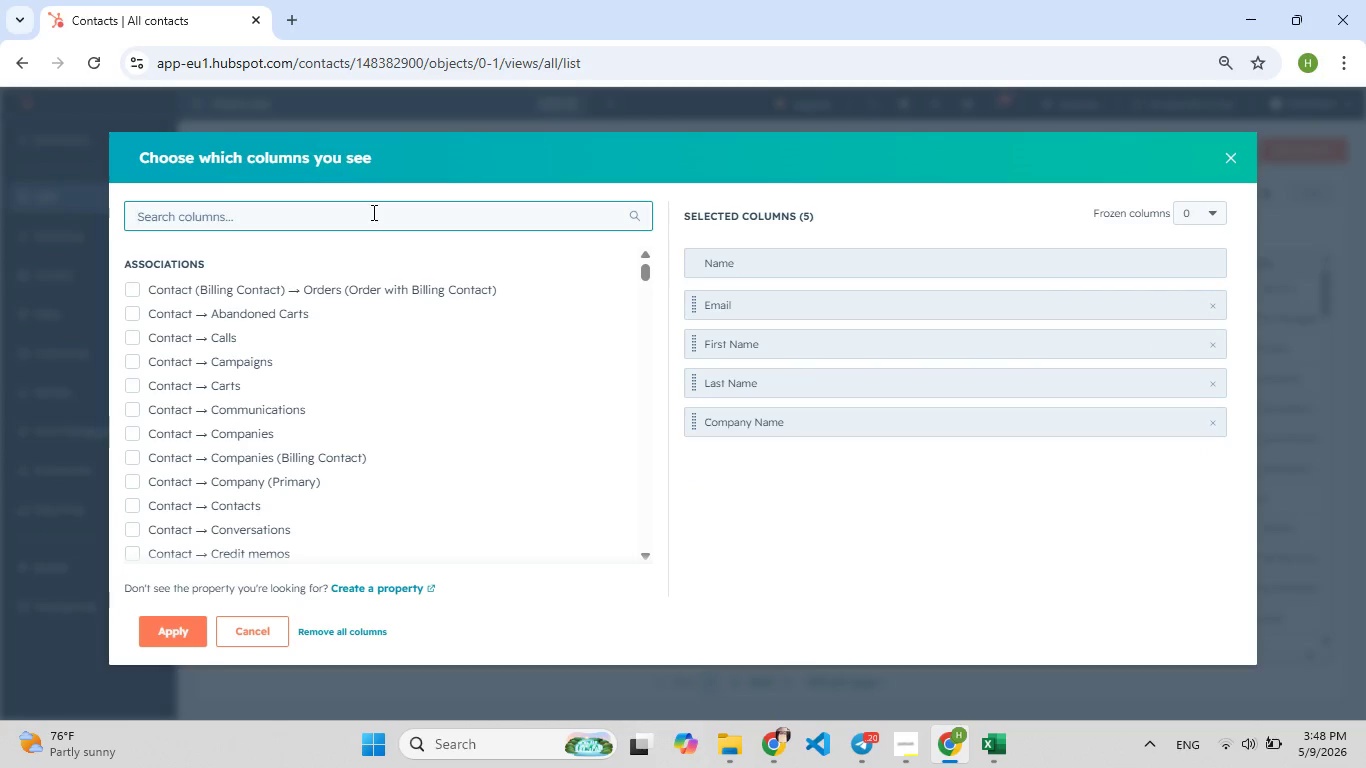 
type(k)
key(Backspace)
type([F9]lead s)
 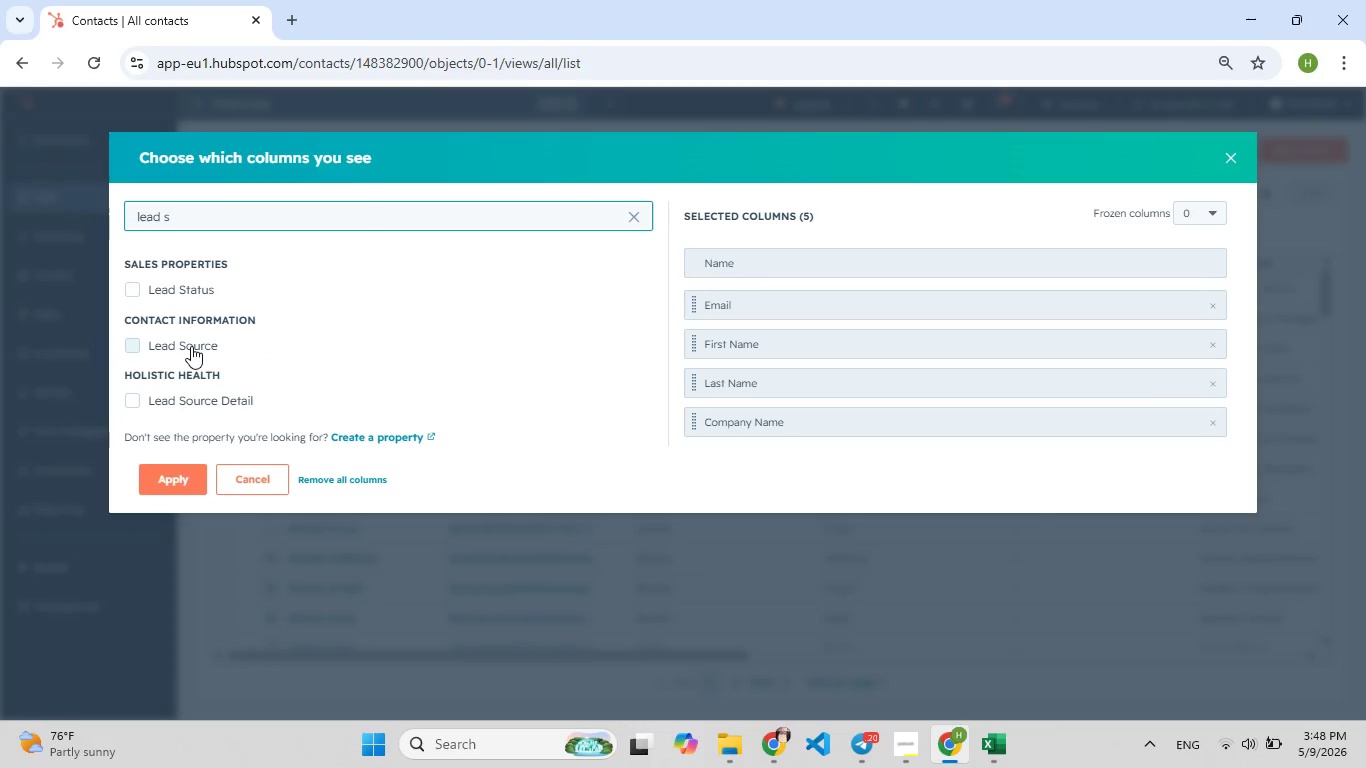 
left_click([191, 347])
 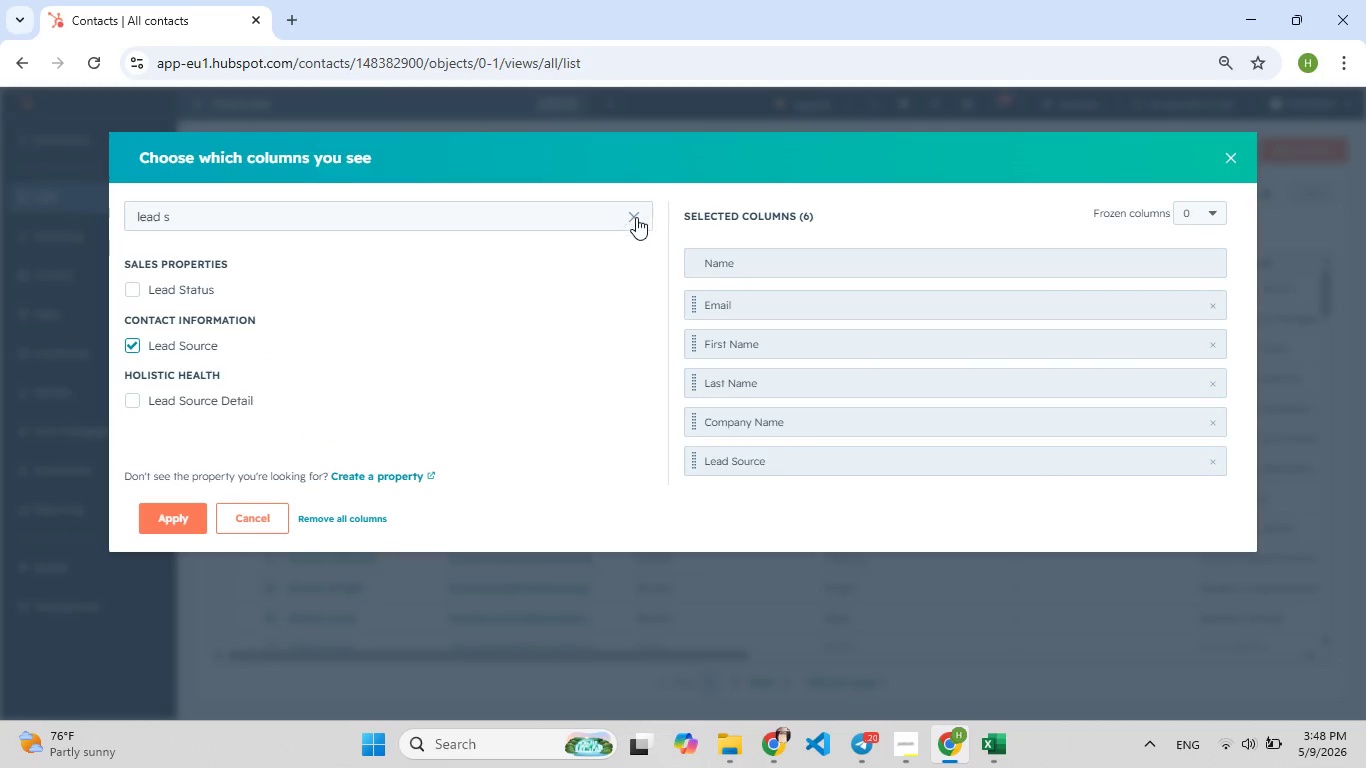 
left_click([634, 219])
 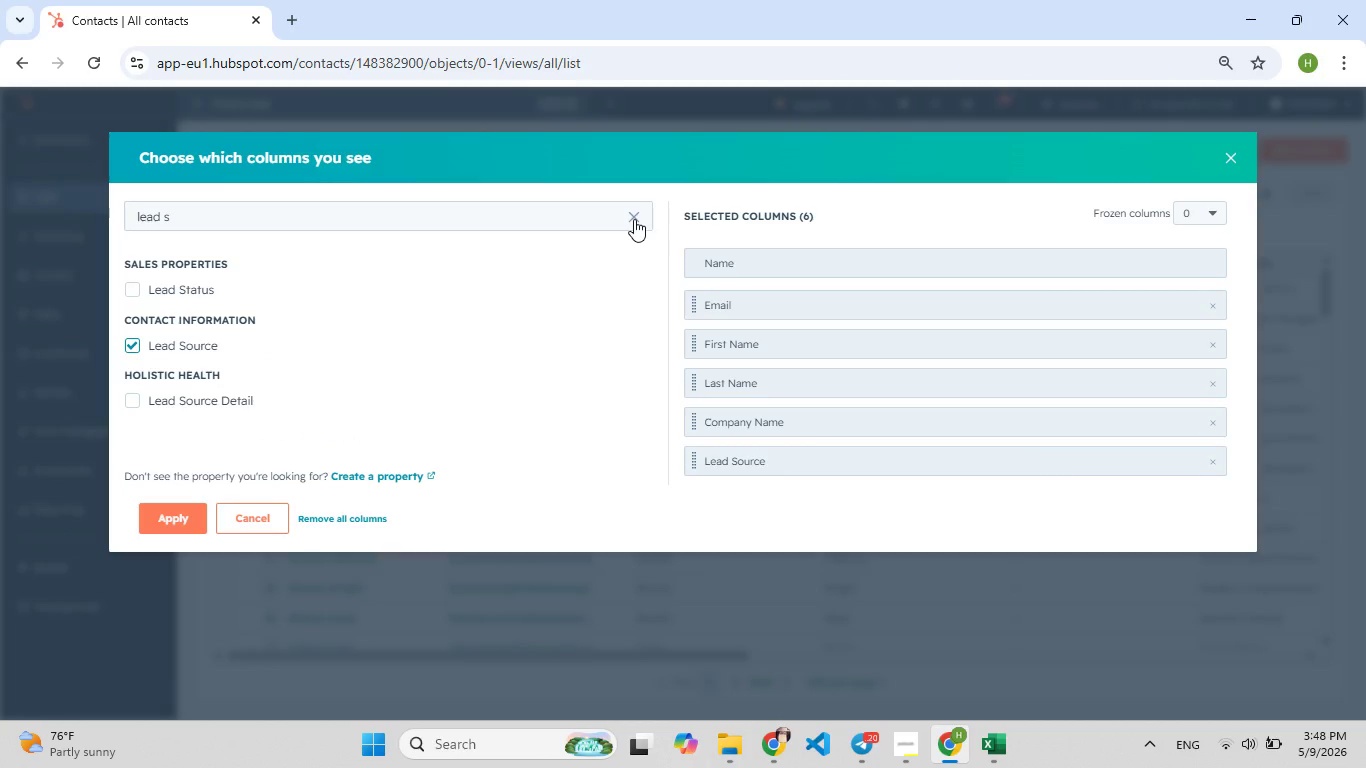 
type(sequence)
 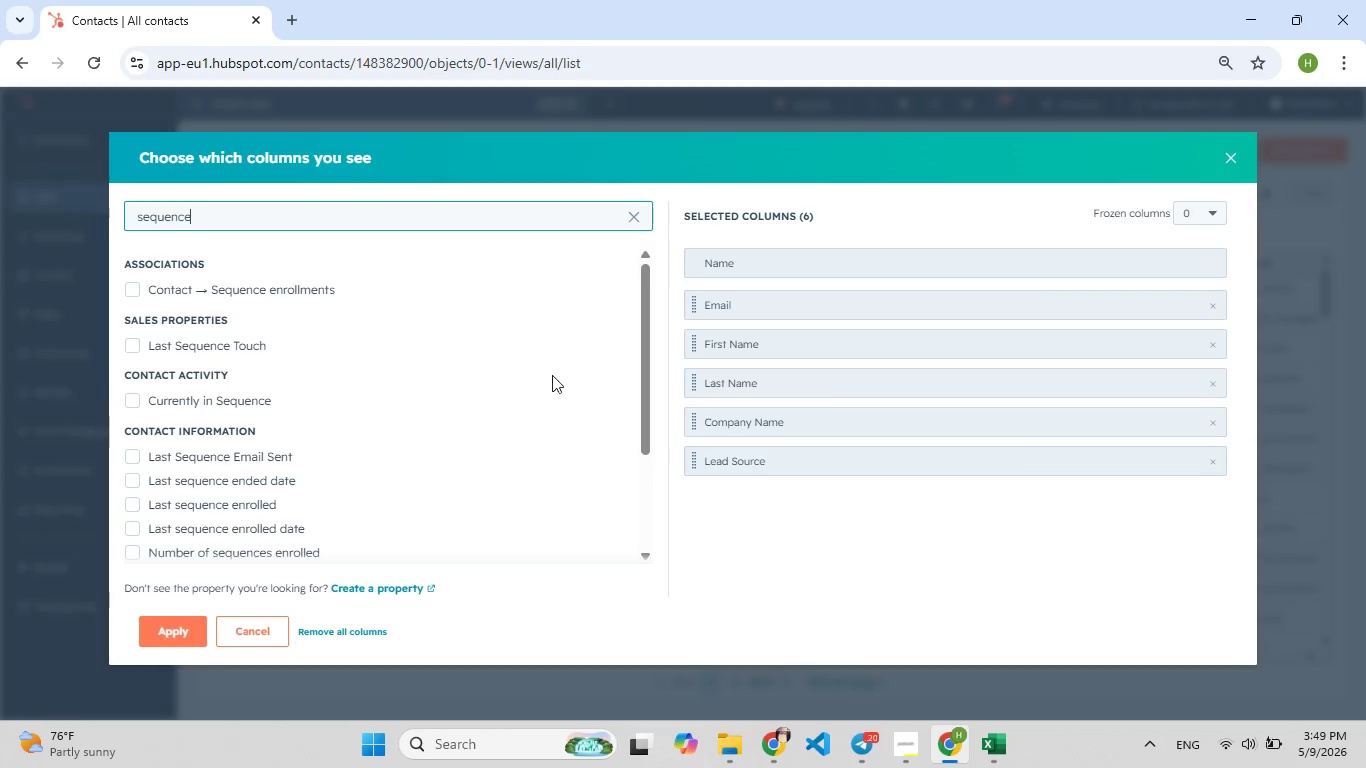 
key(Space)
 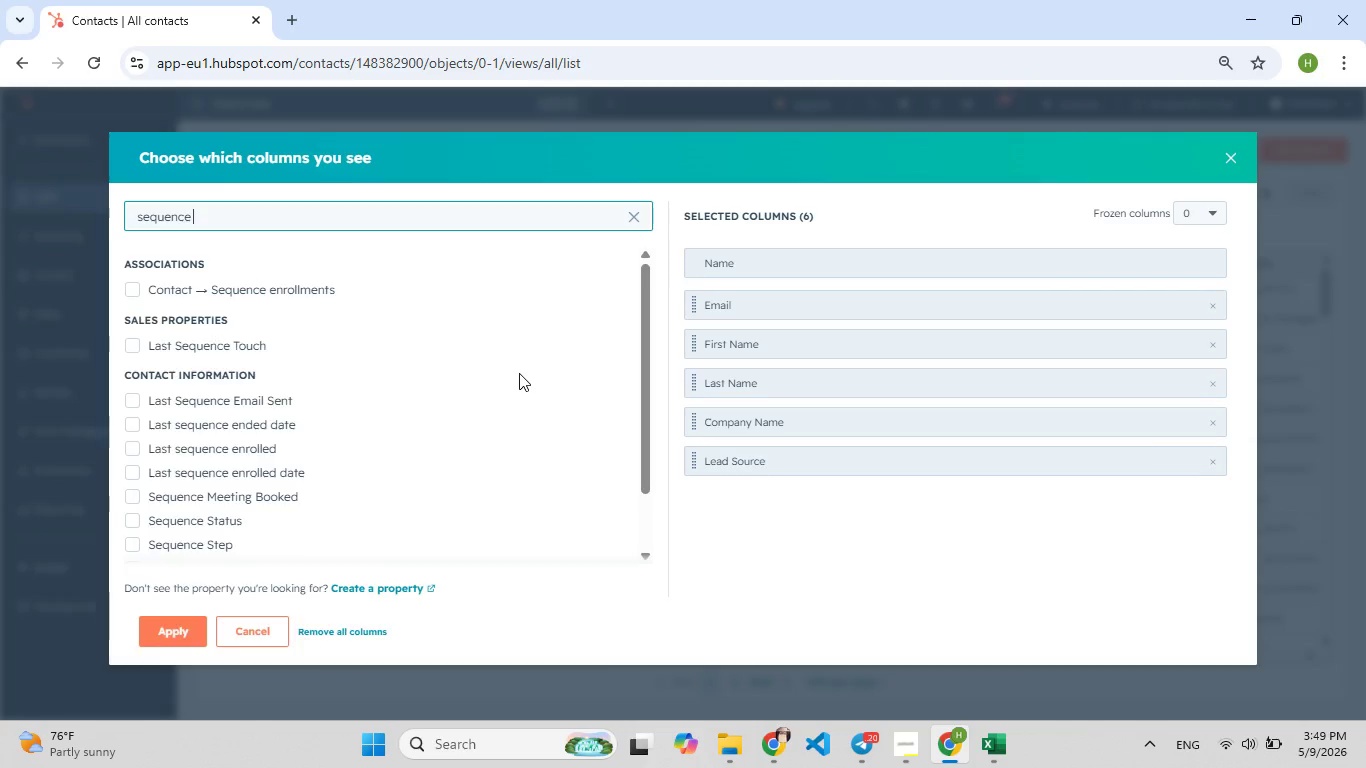 
key(B)
 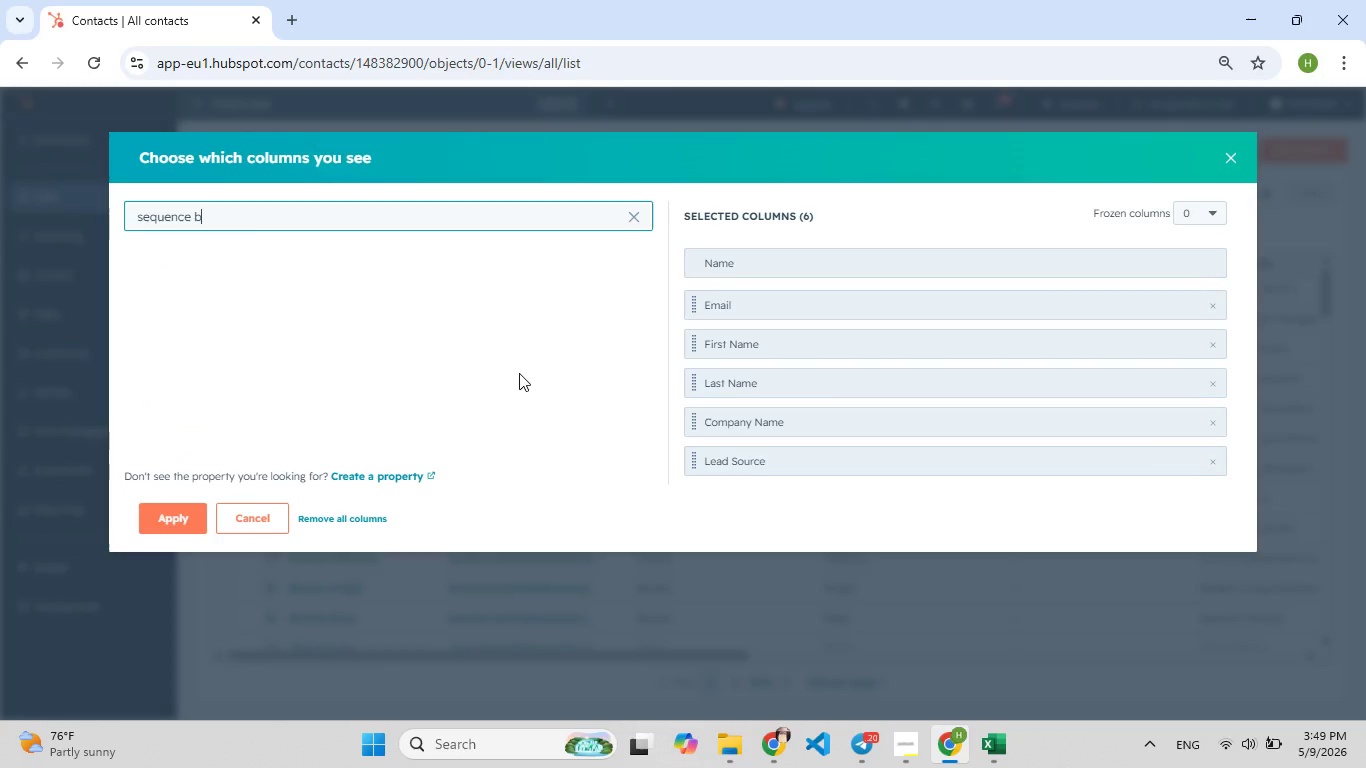 
key(F9)
 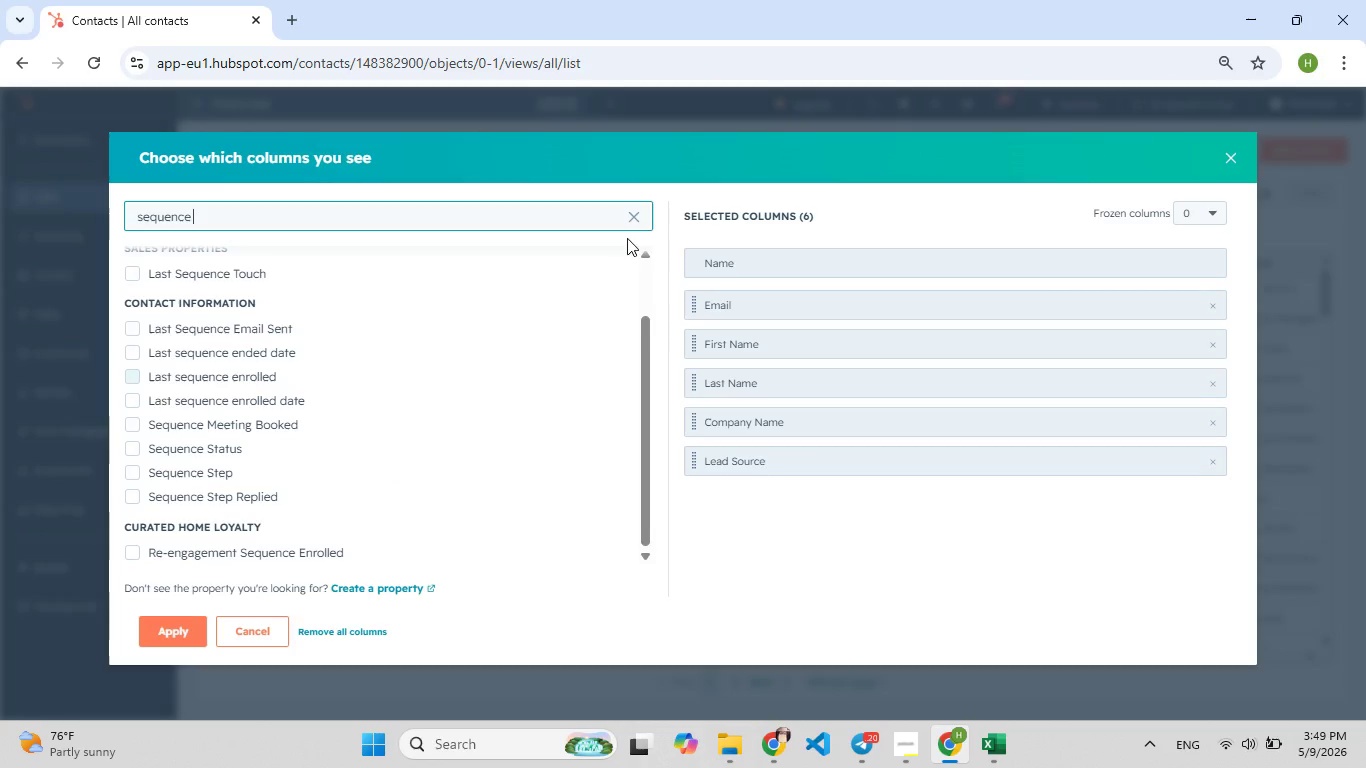 
key(Backspace)
 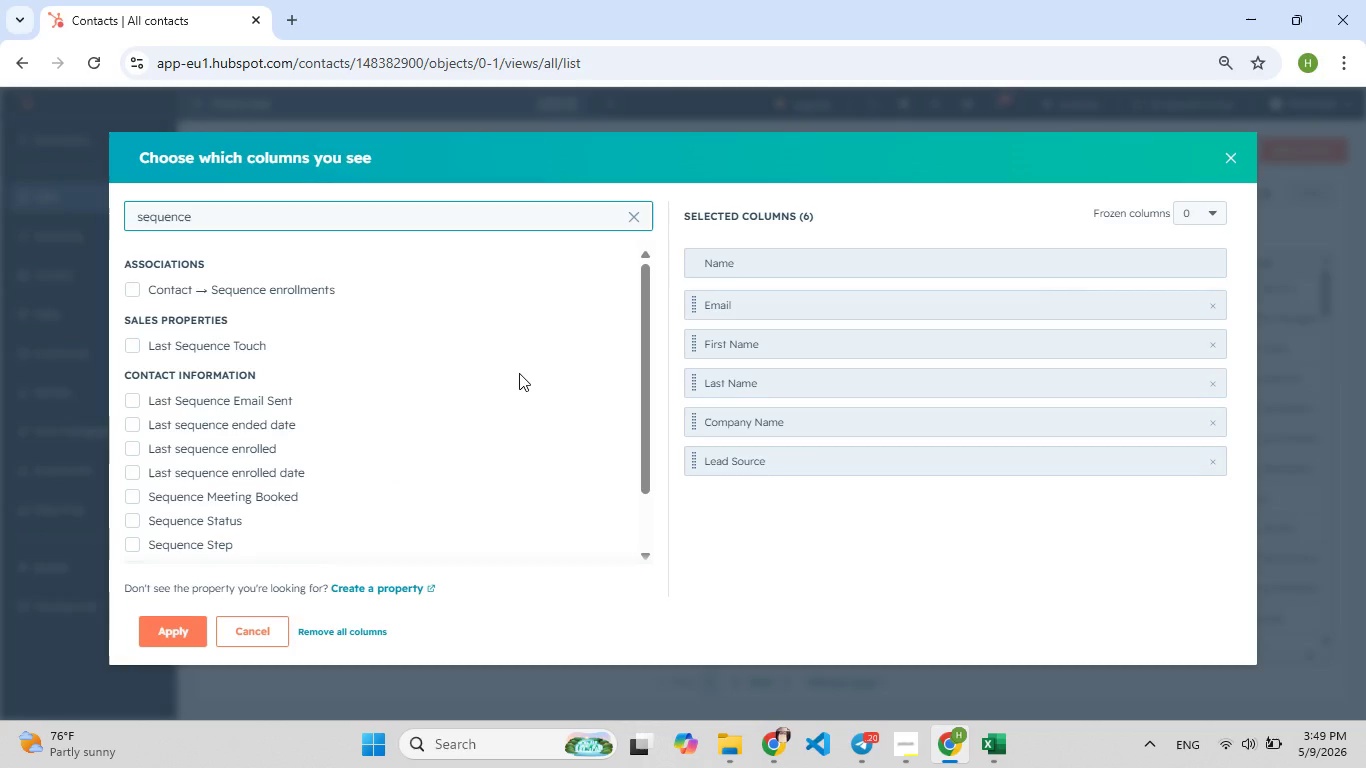 
left_click([625, 219])
 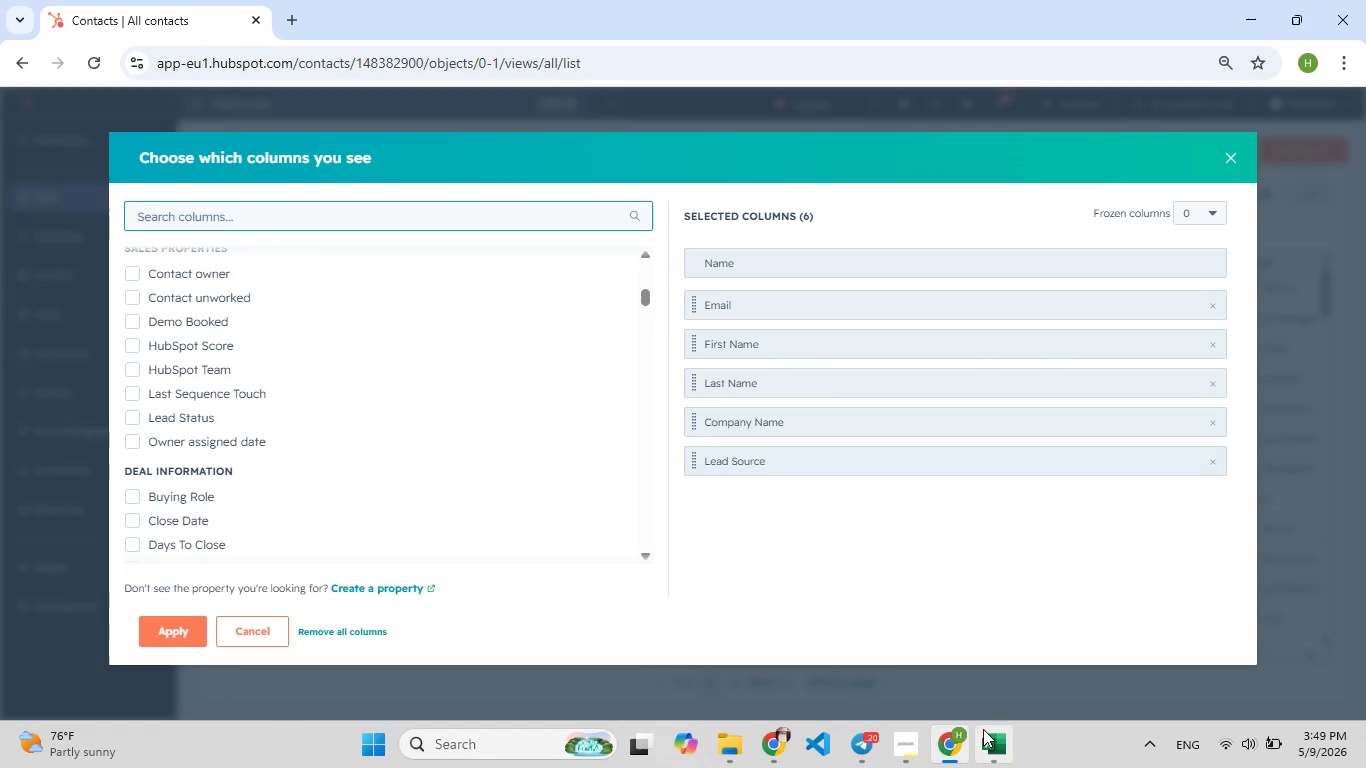 
left_click([993, 737])
 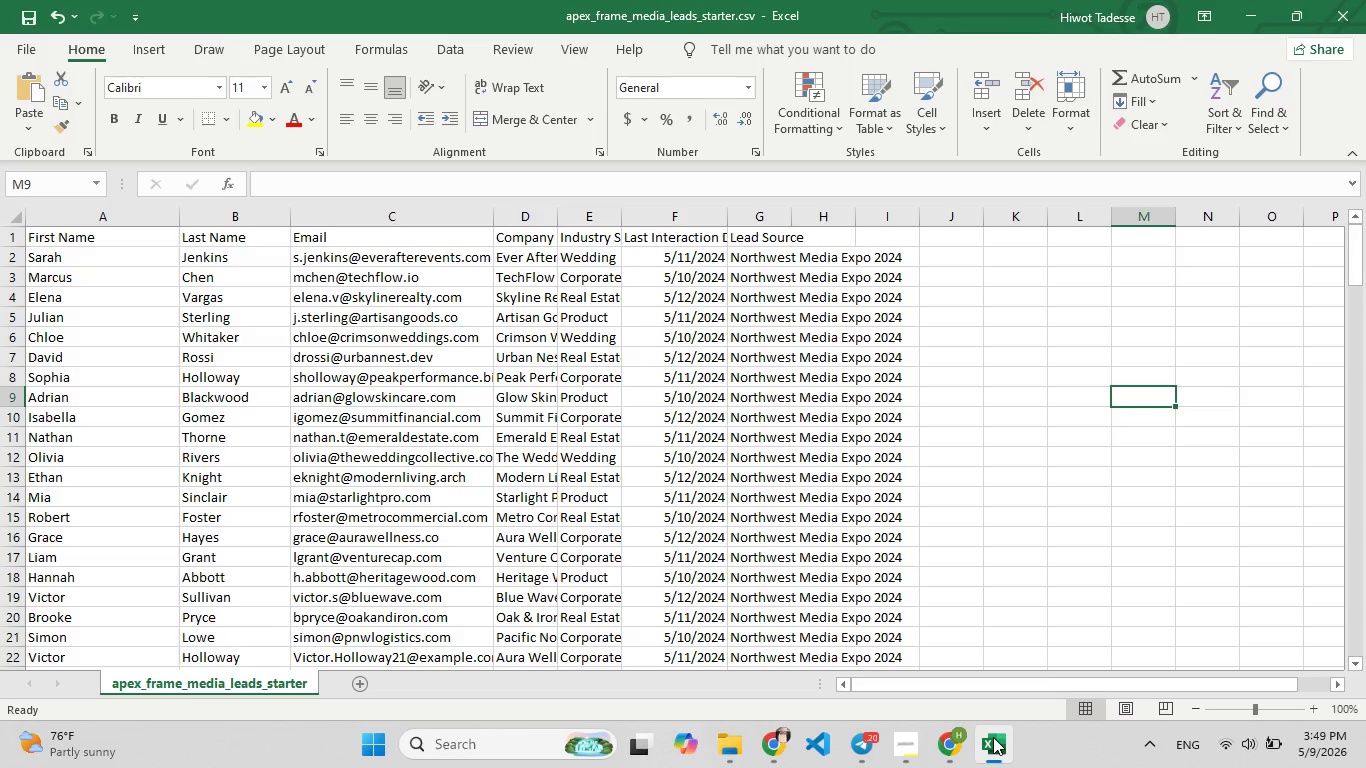 
left_click([993, 737])
 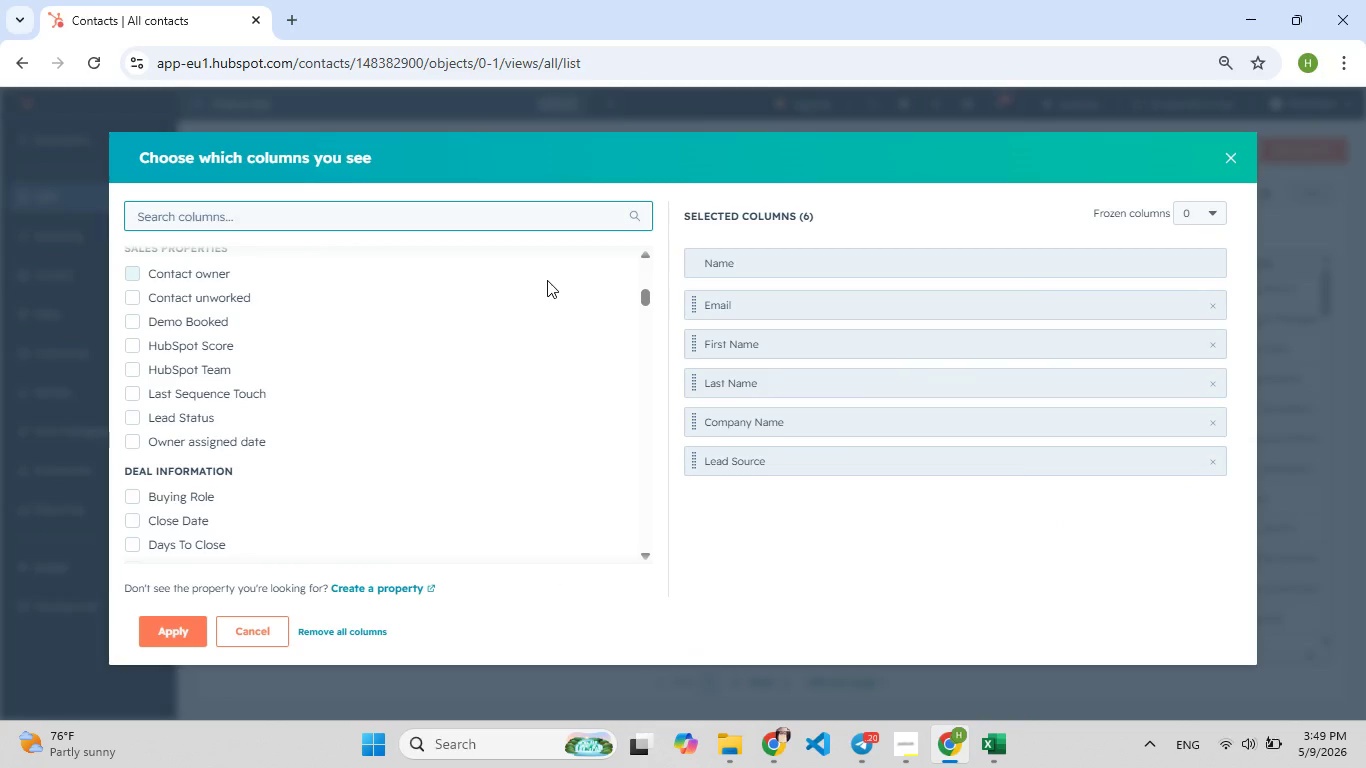 
type(last i)
 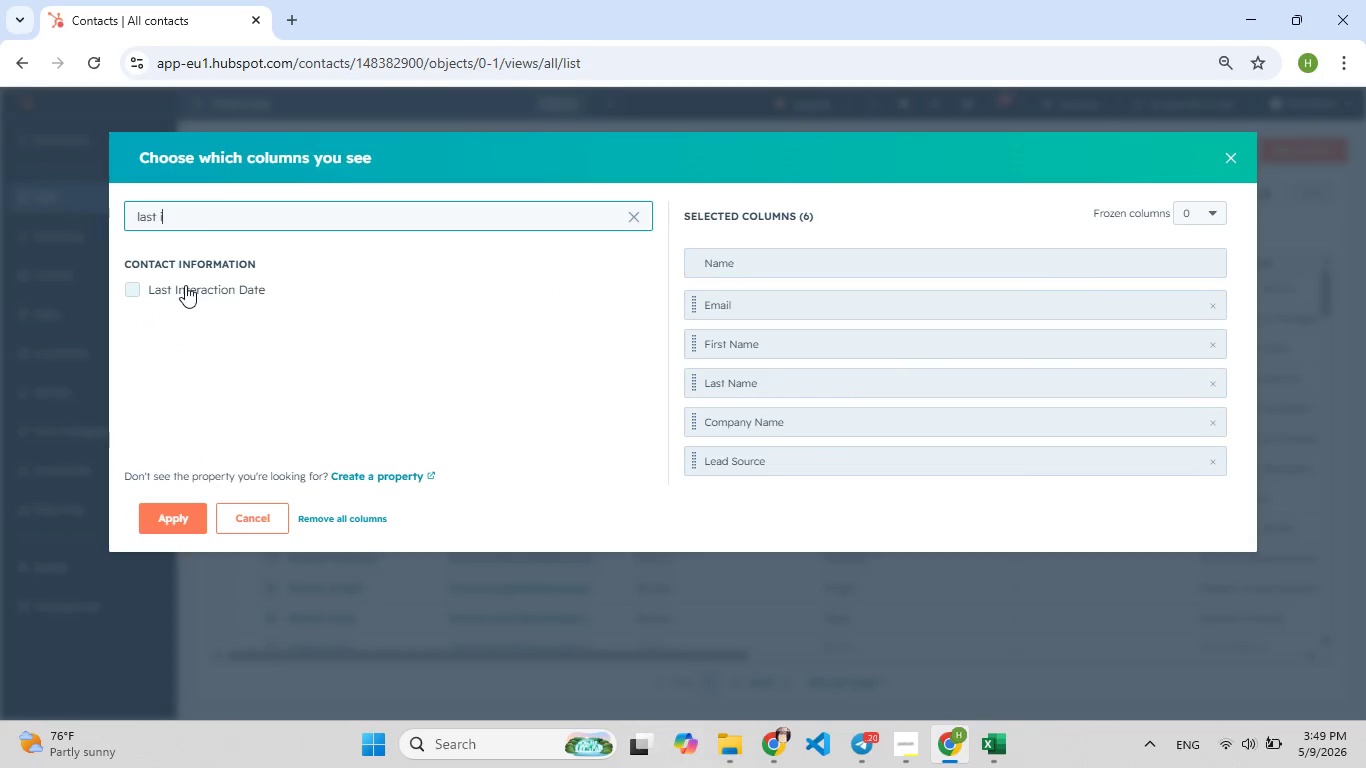 
left_click([185, 289])
 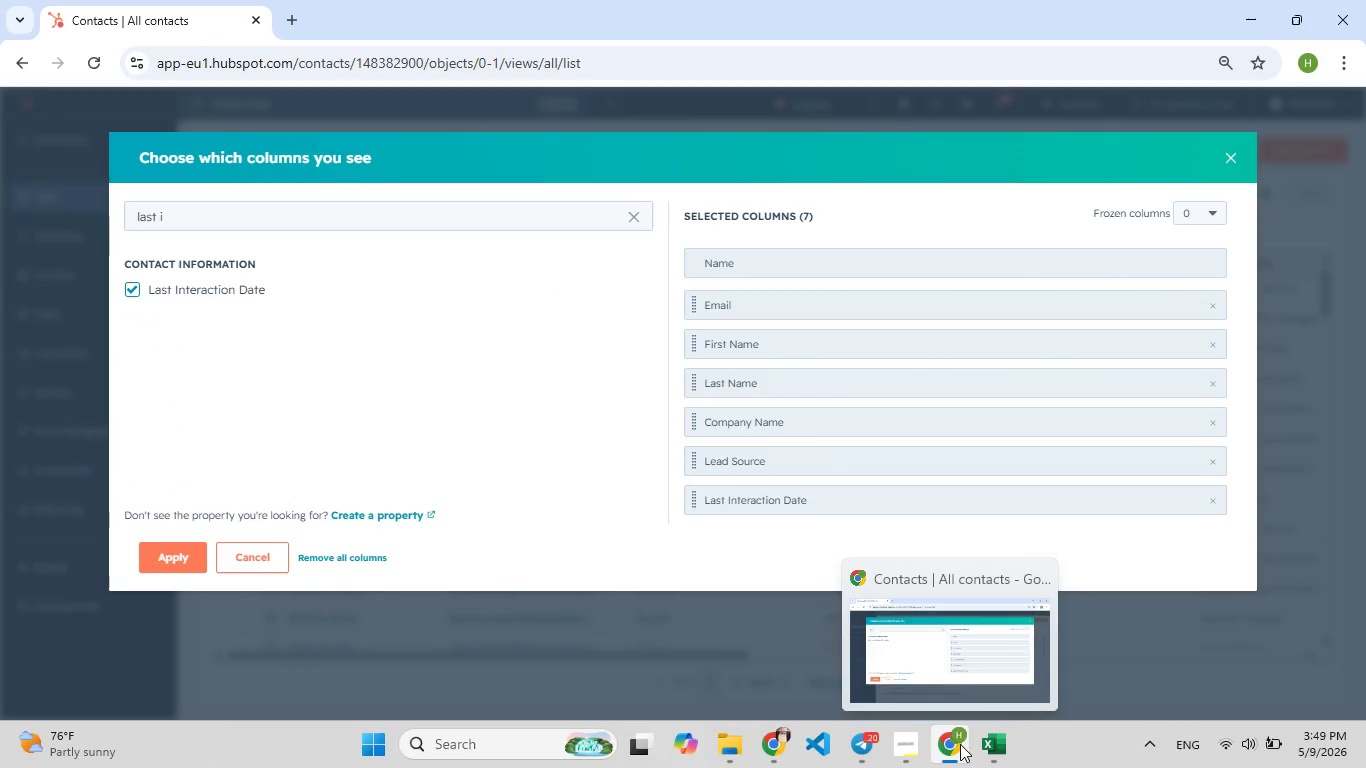 
left_click([989, 744])
 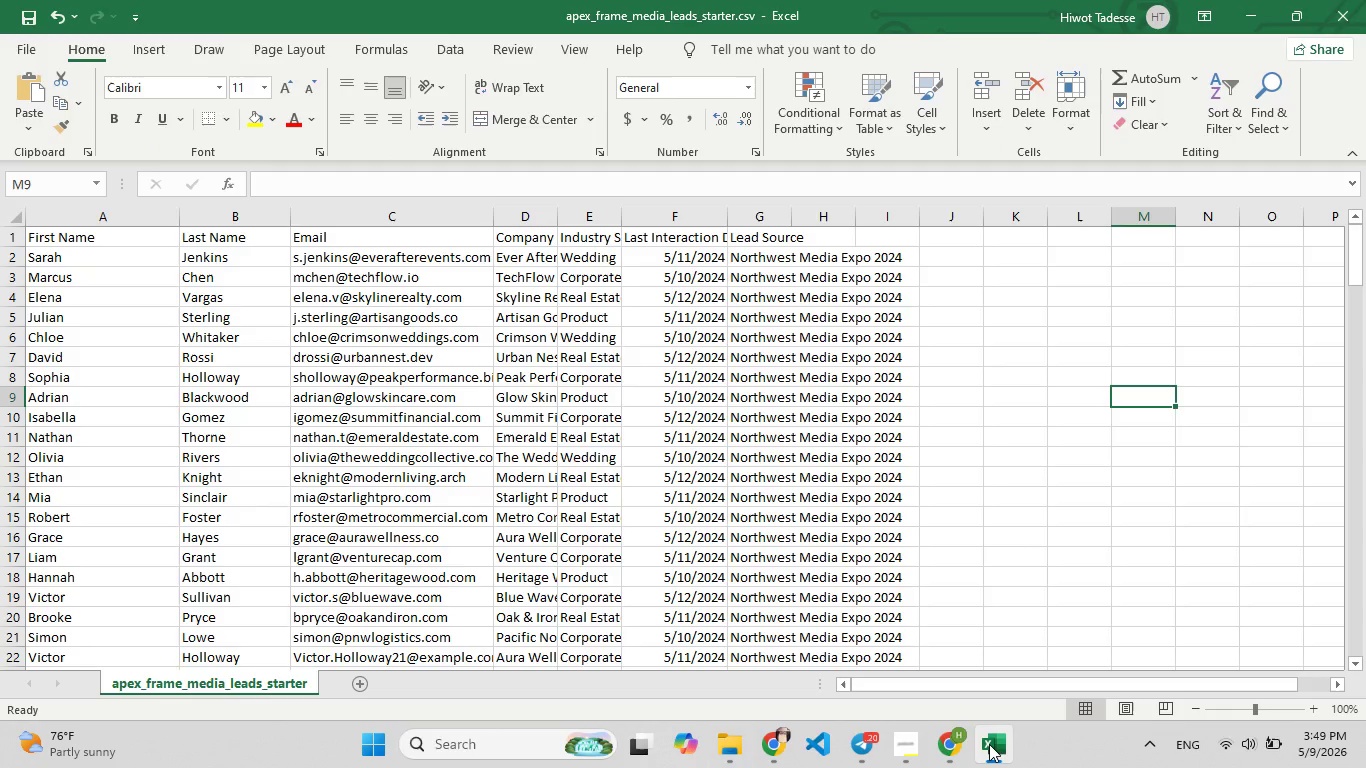 
left_click([989, 744])
 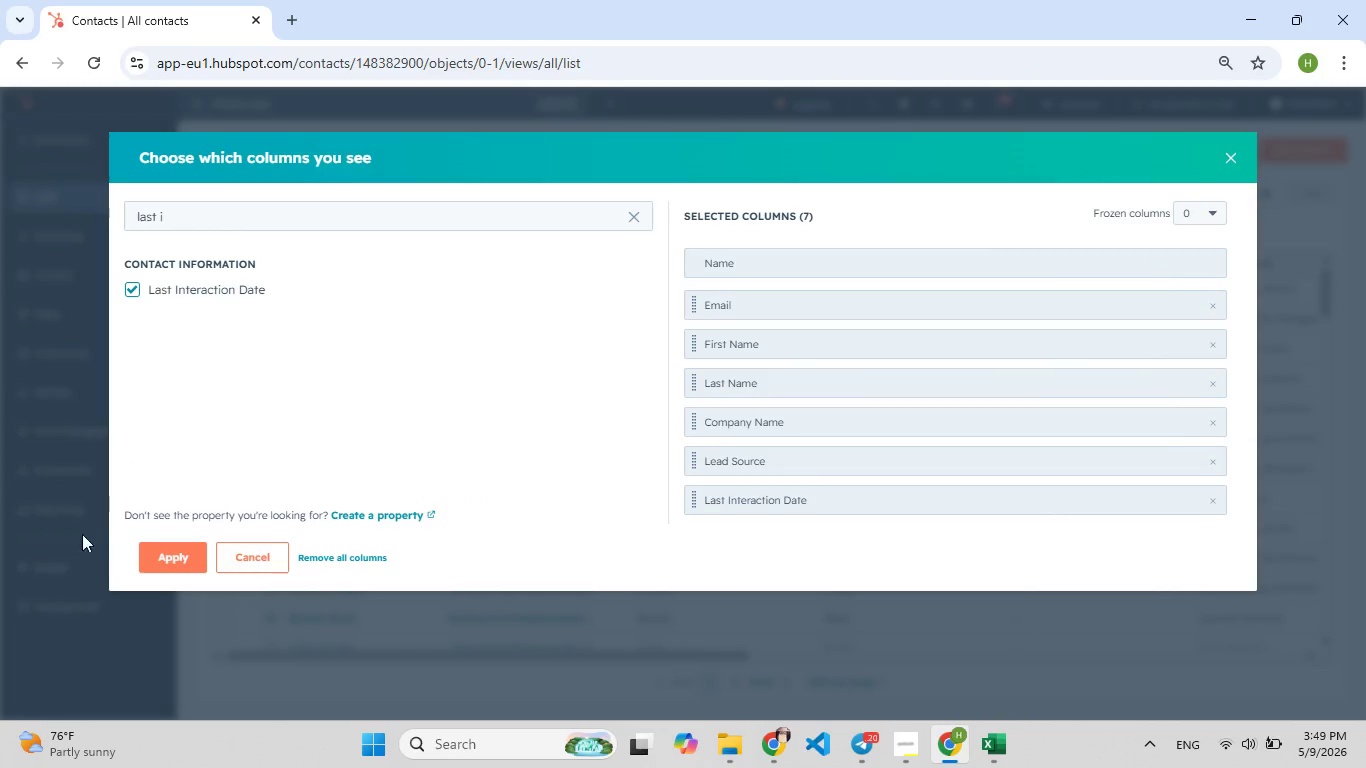 
left_click([153, 563])
 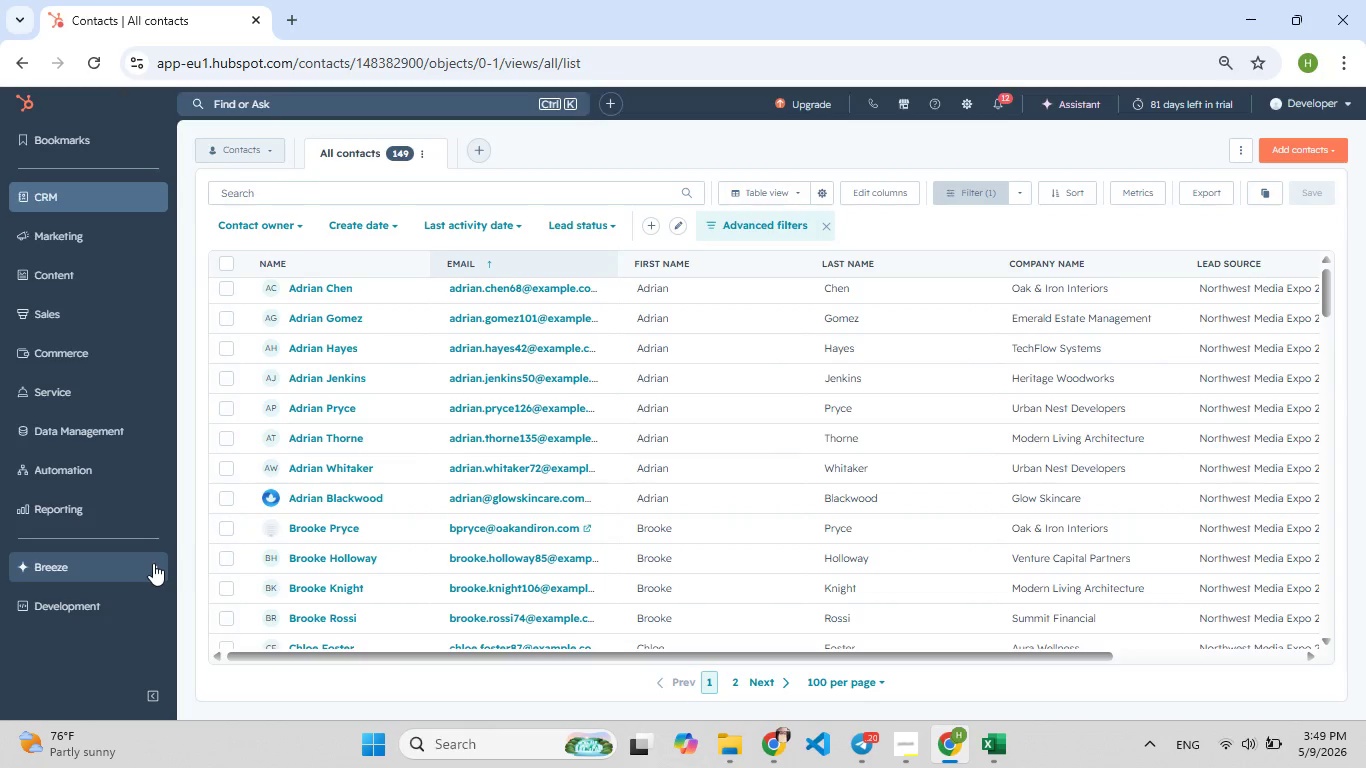 
wait(8.45)
 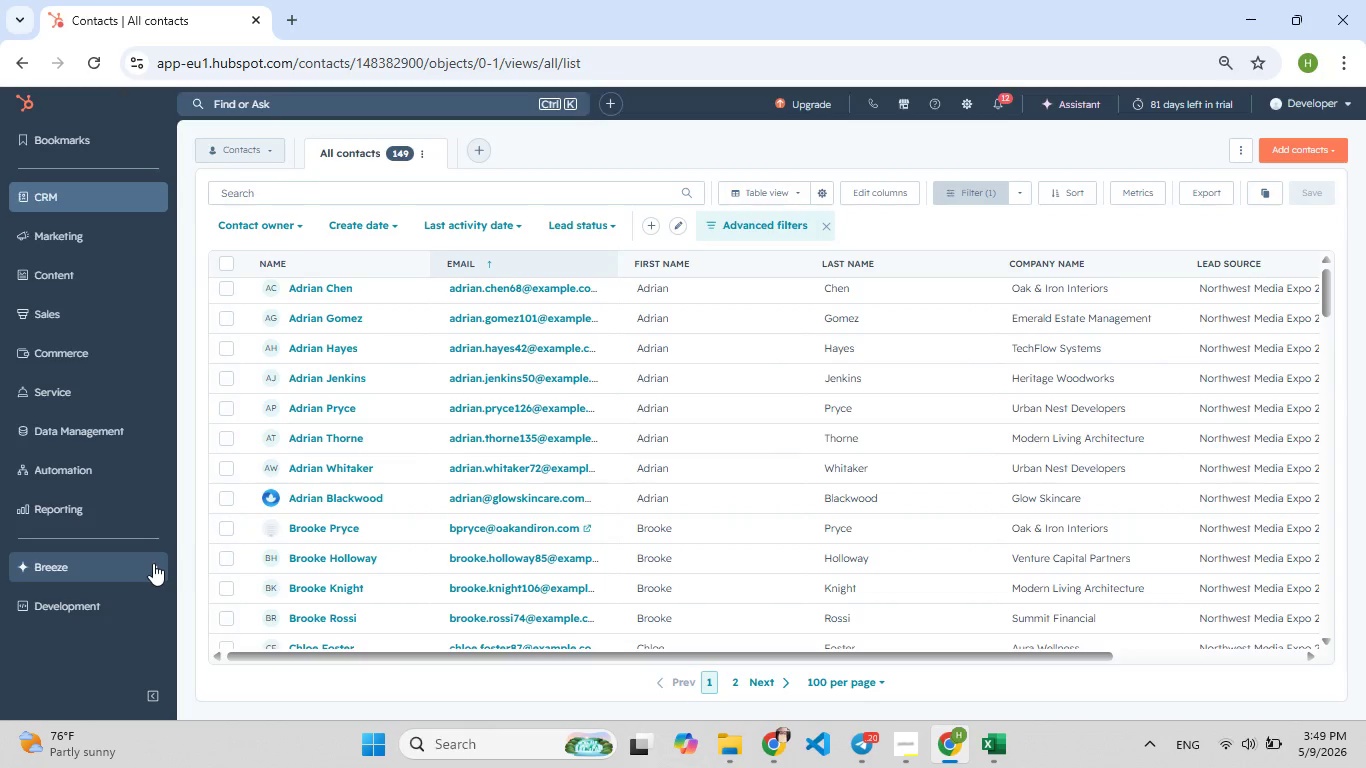 
left_click([65, 306])
 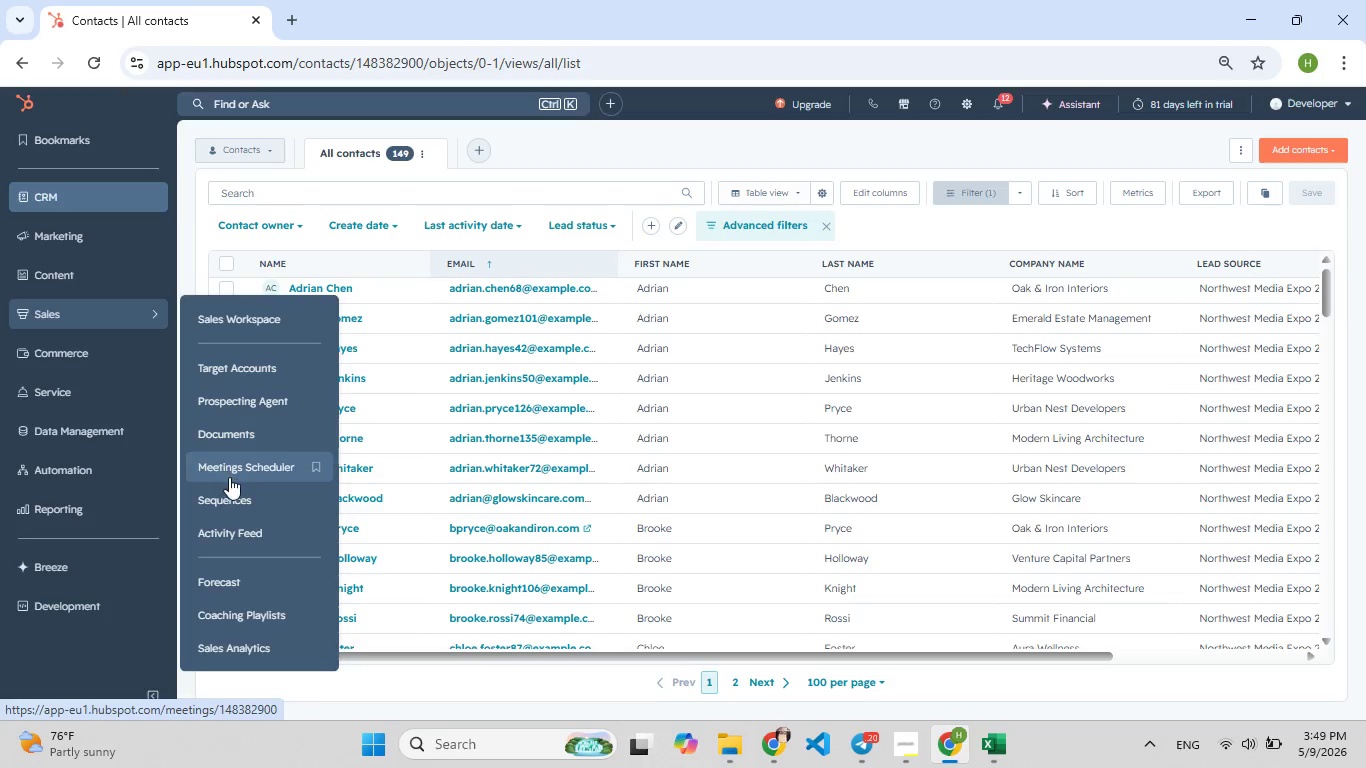 
left_click([229, 491])
 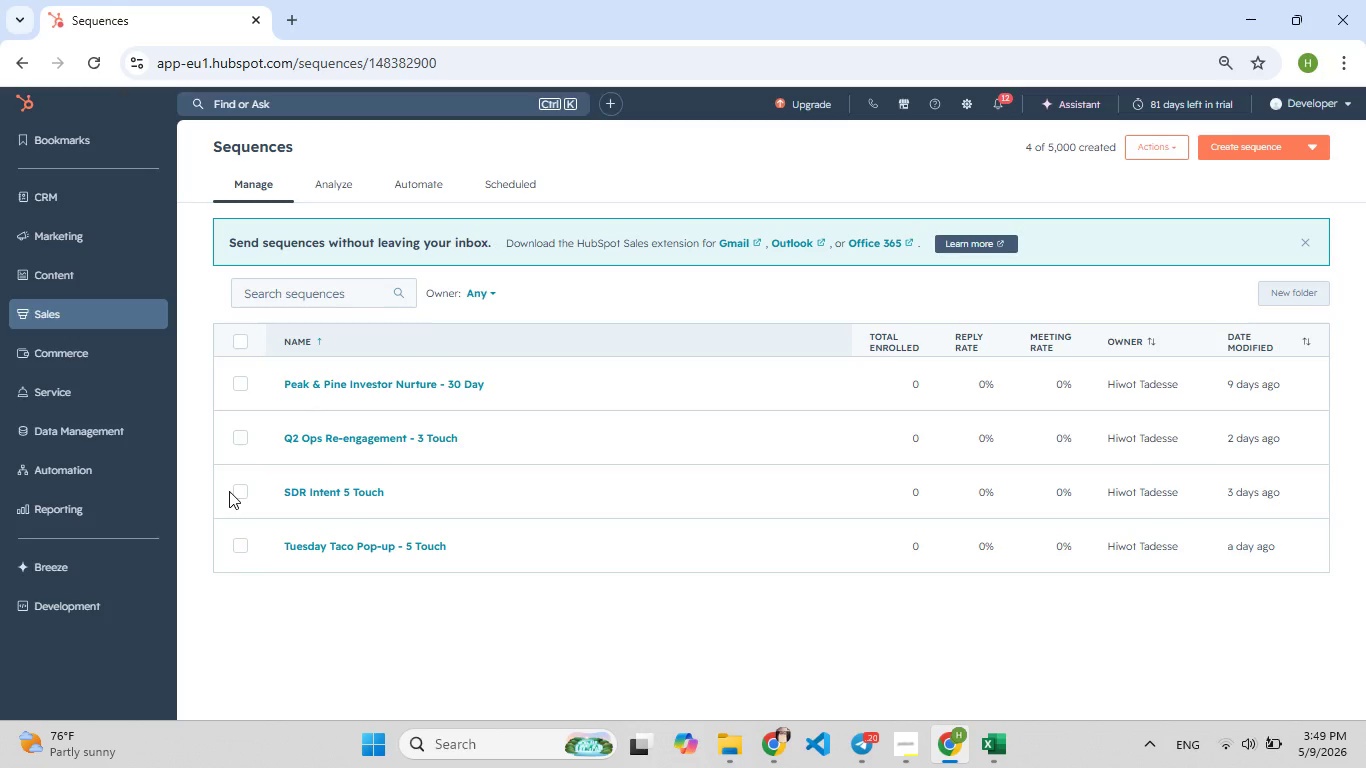 
wait(21.53)
 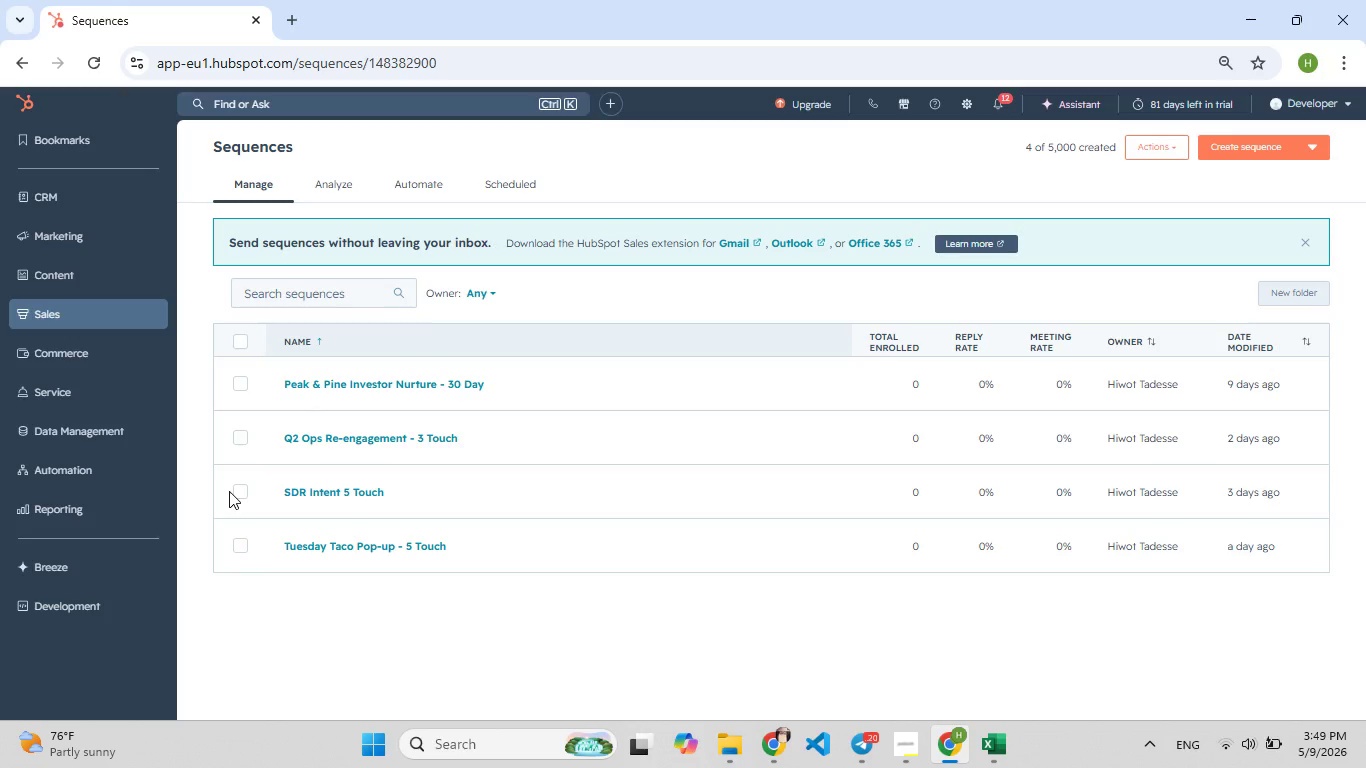 
left_click([1226, 145])
 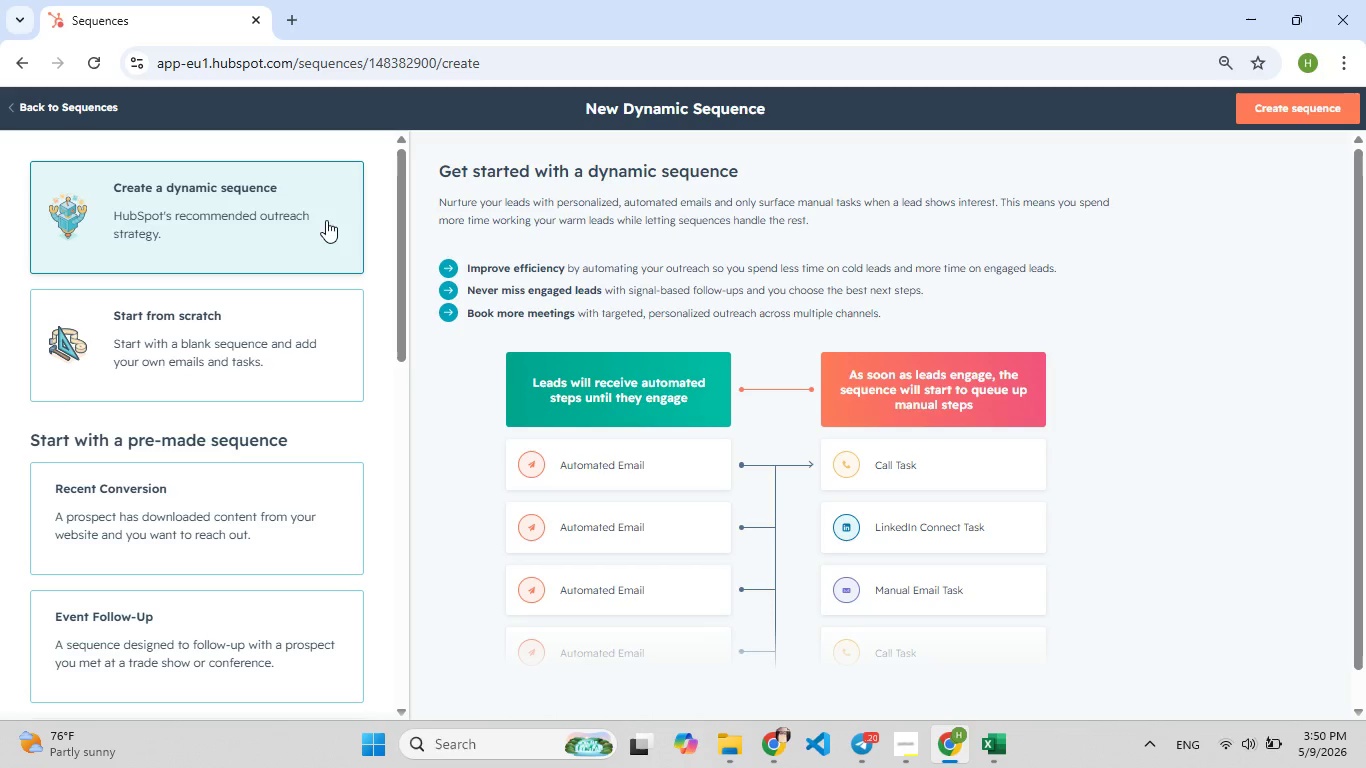 
wait(5.8)
 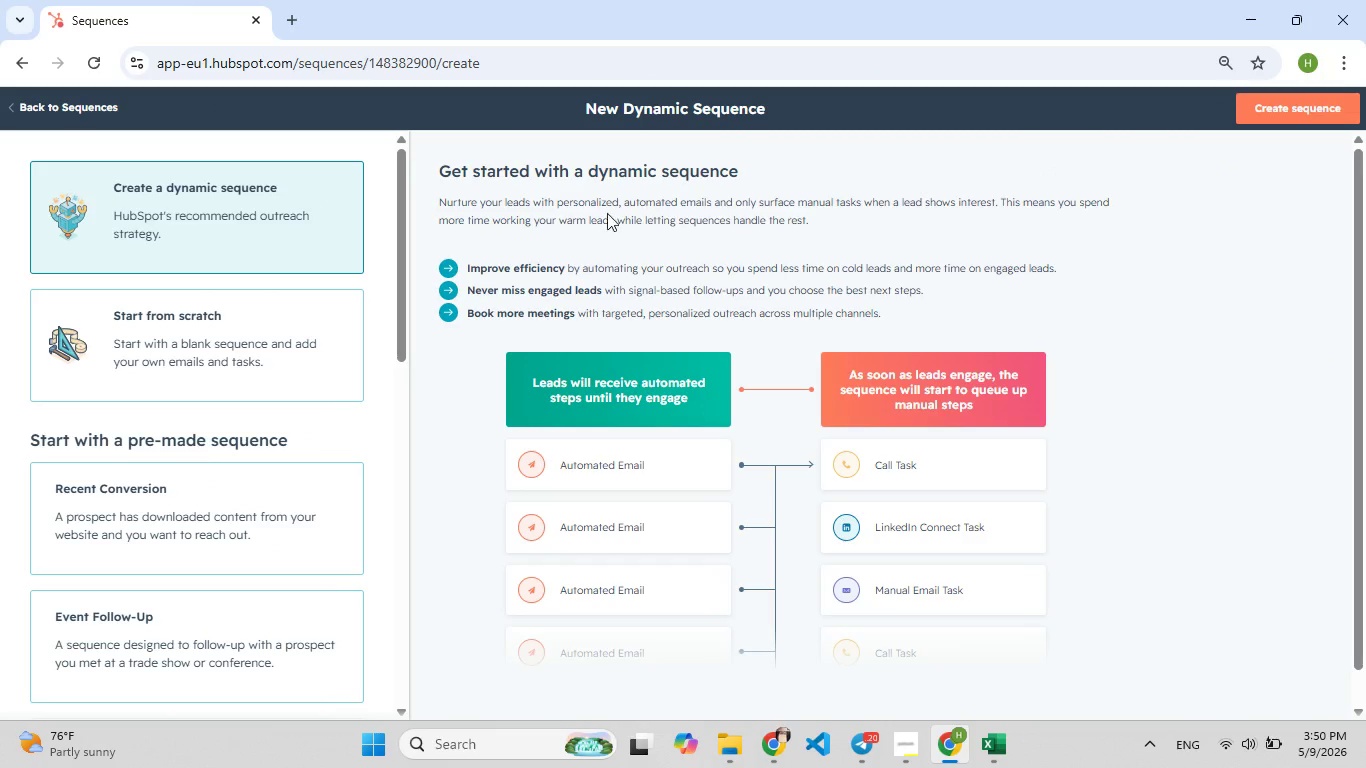 
left_click([207, 348])
 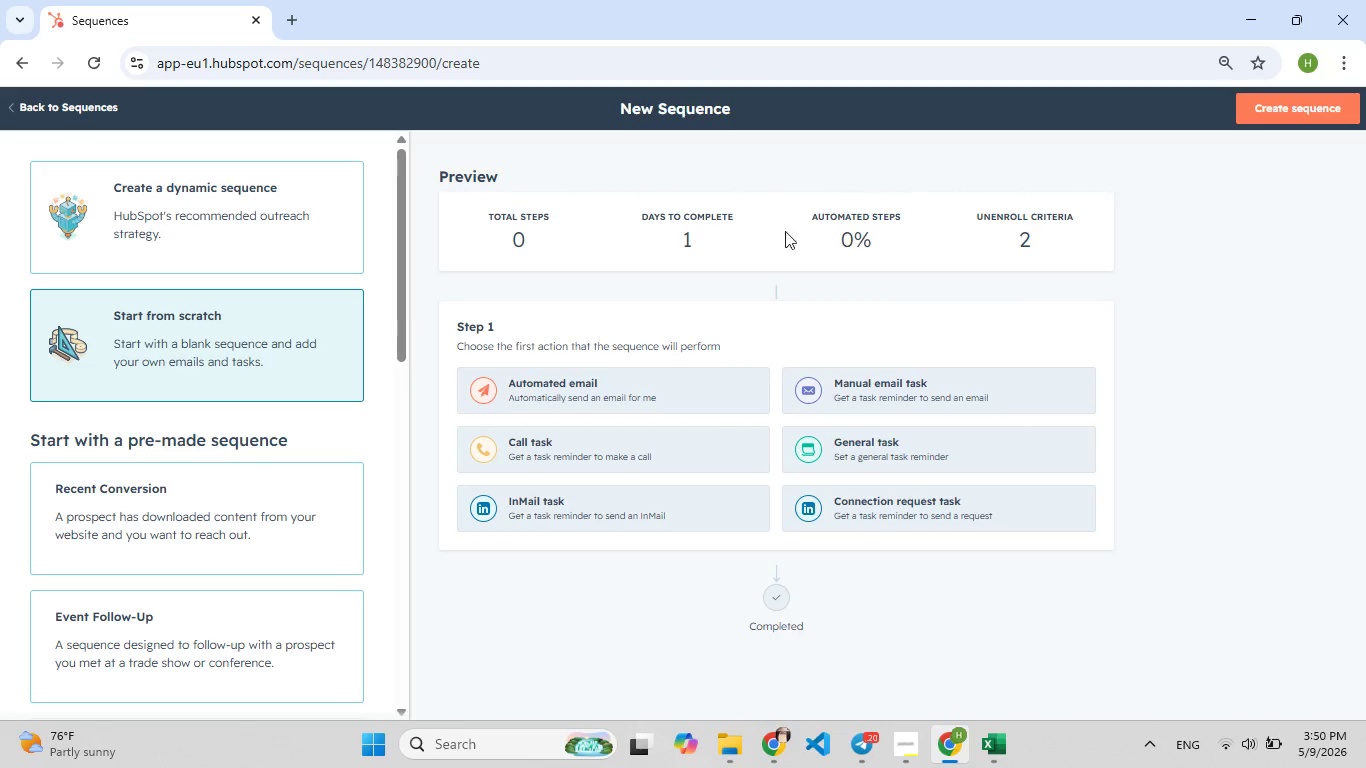 
double_click([675, 223])
 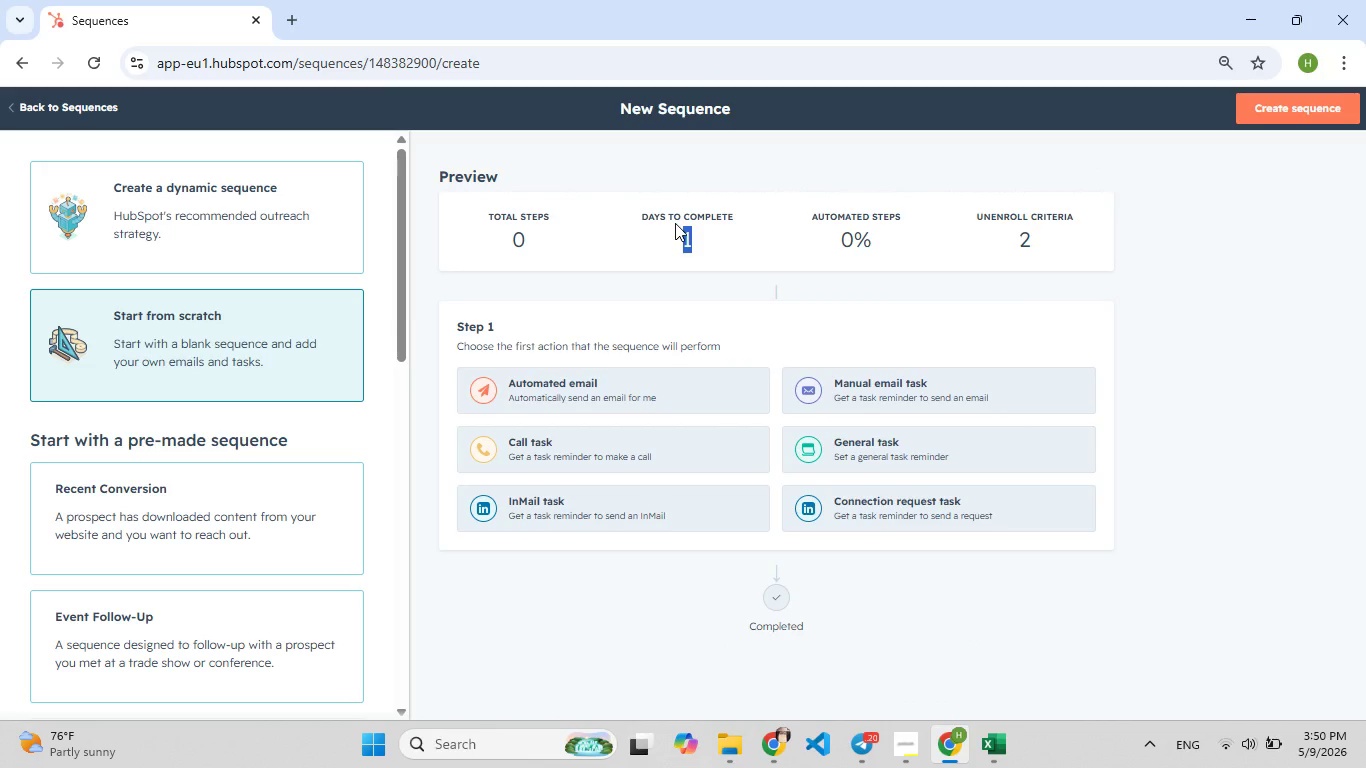 
triple_click([675, 223])
 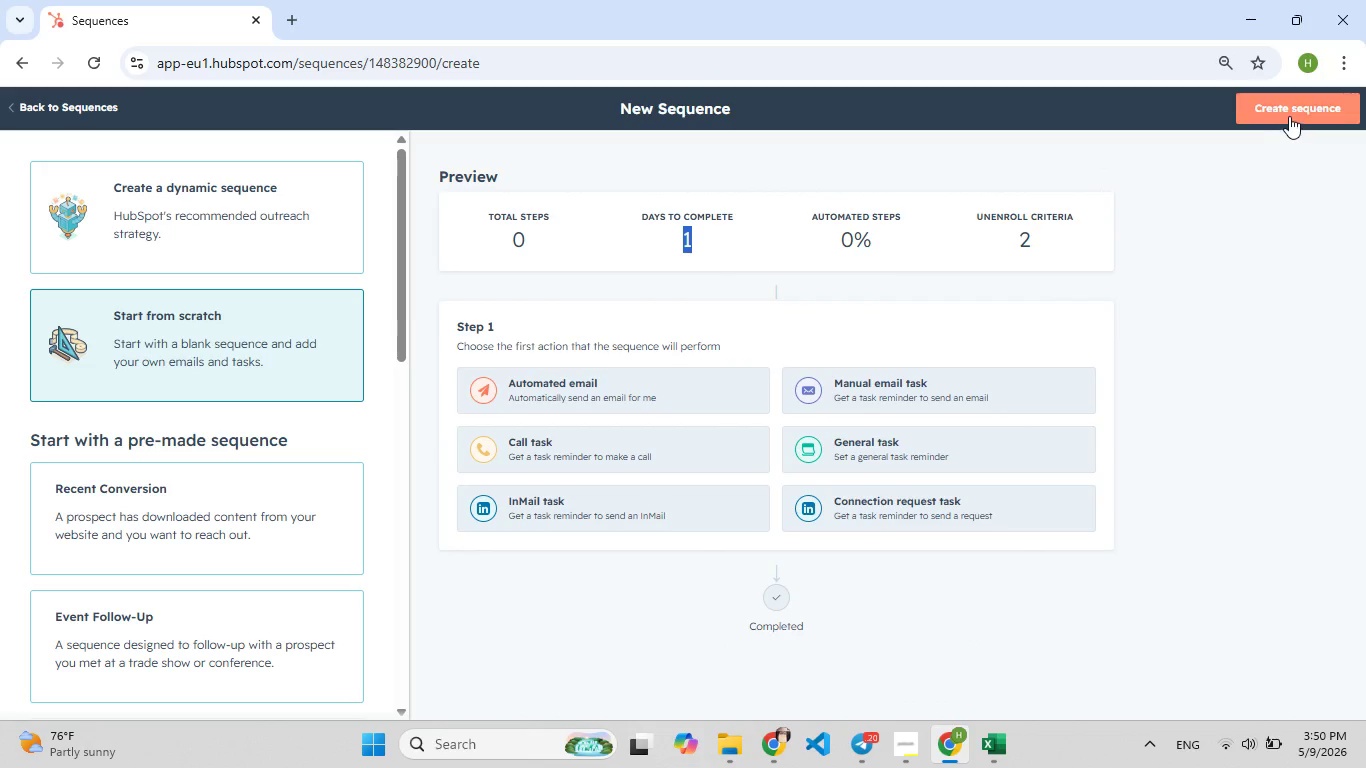 
left_click([683, 108])
 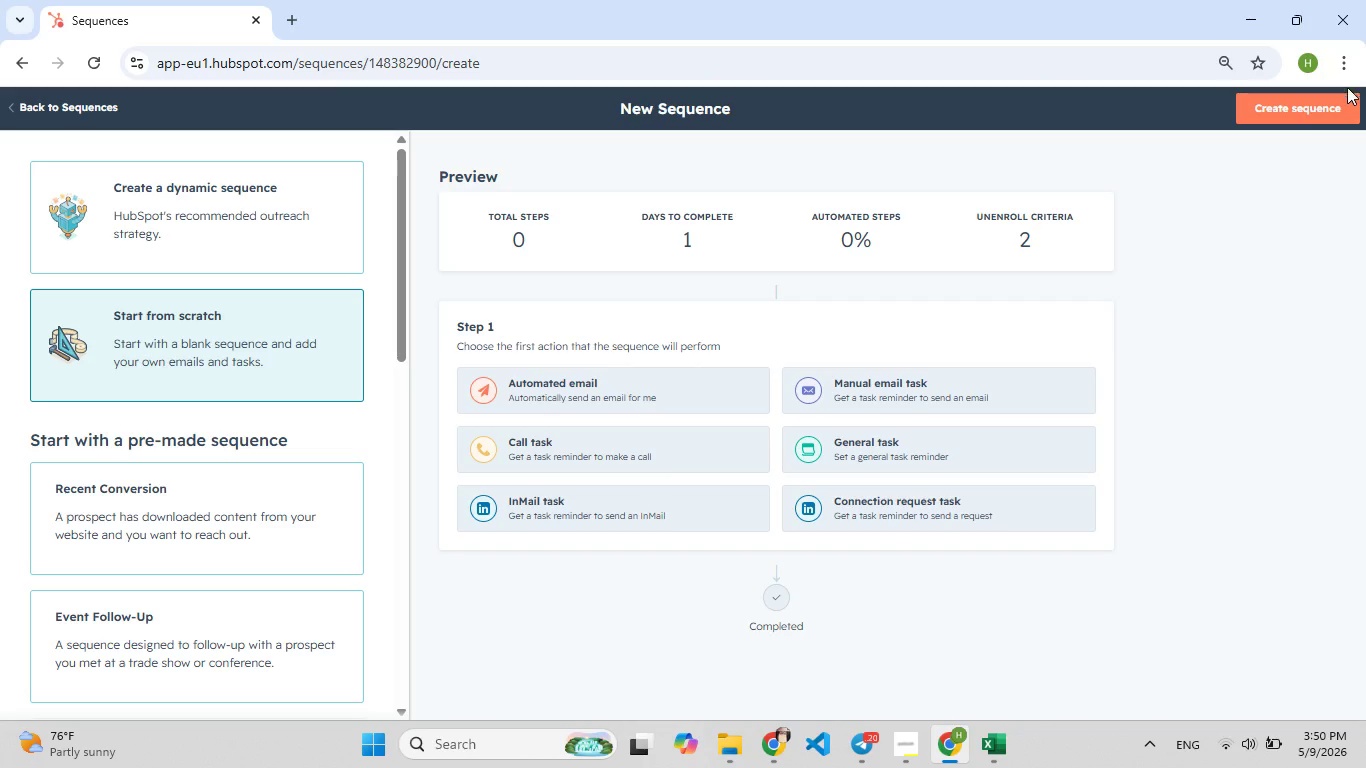 
left_click([1323, 120])
 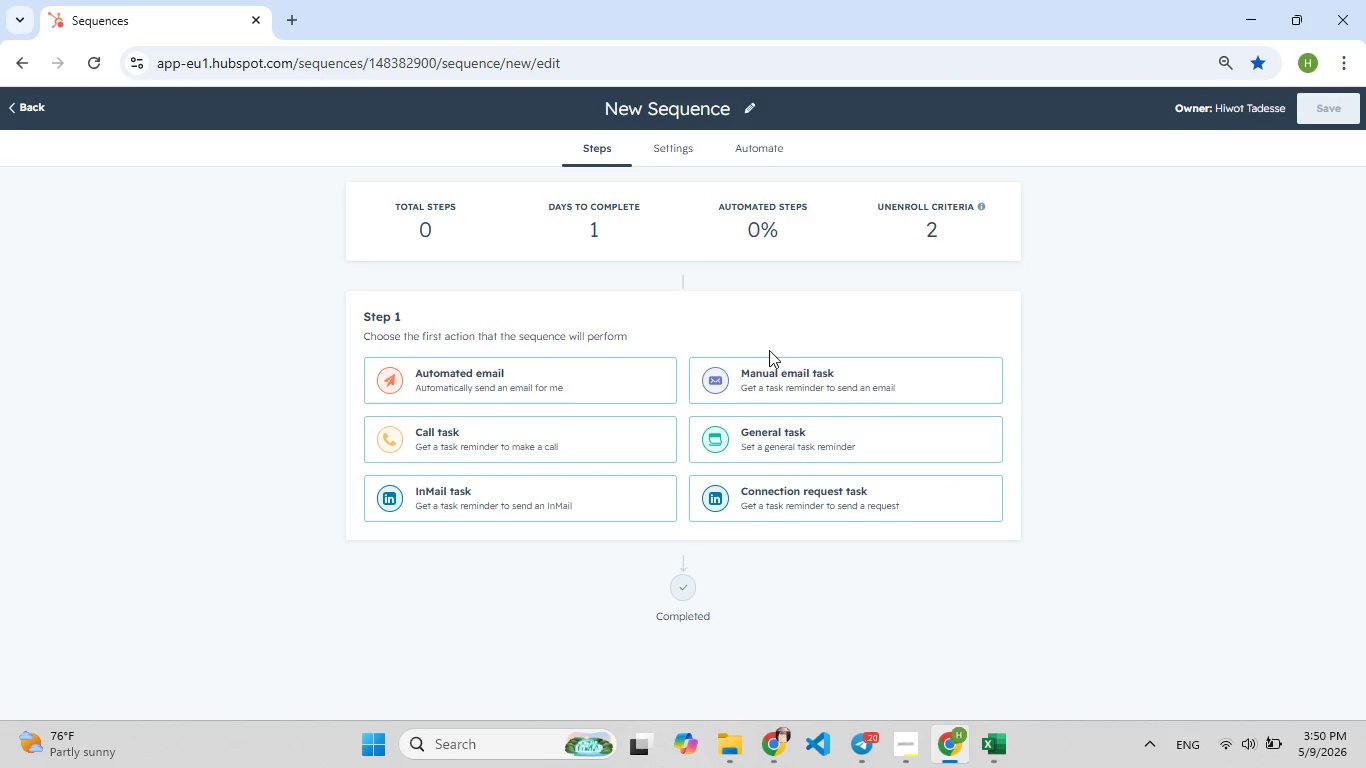 
left_click([616, 391])
 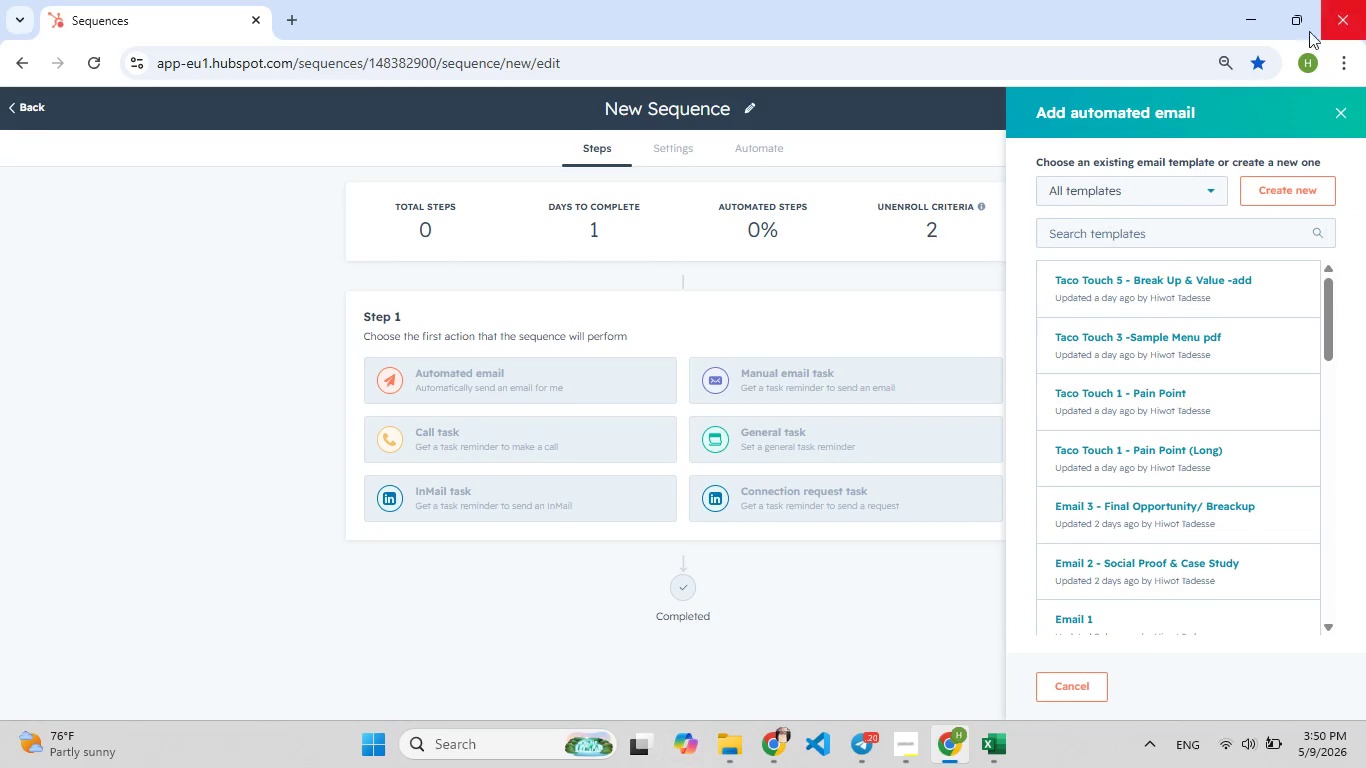 
left_click([1346, 113])
 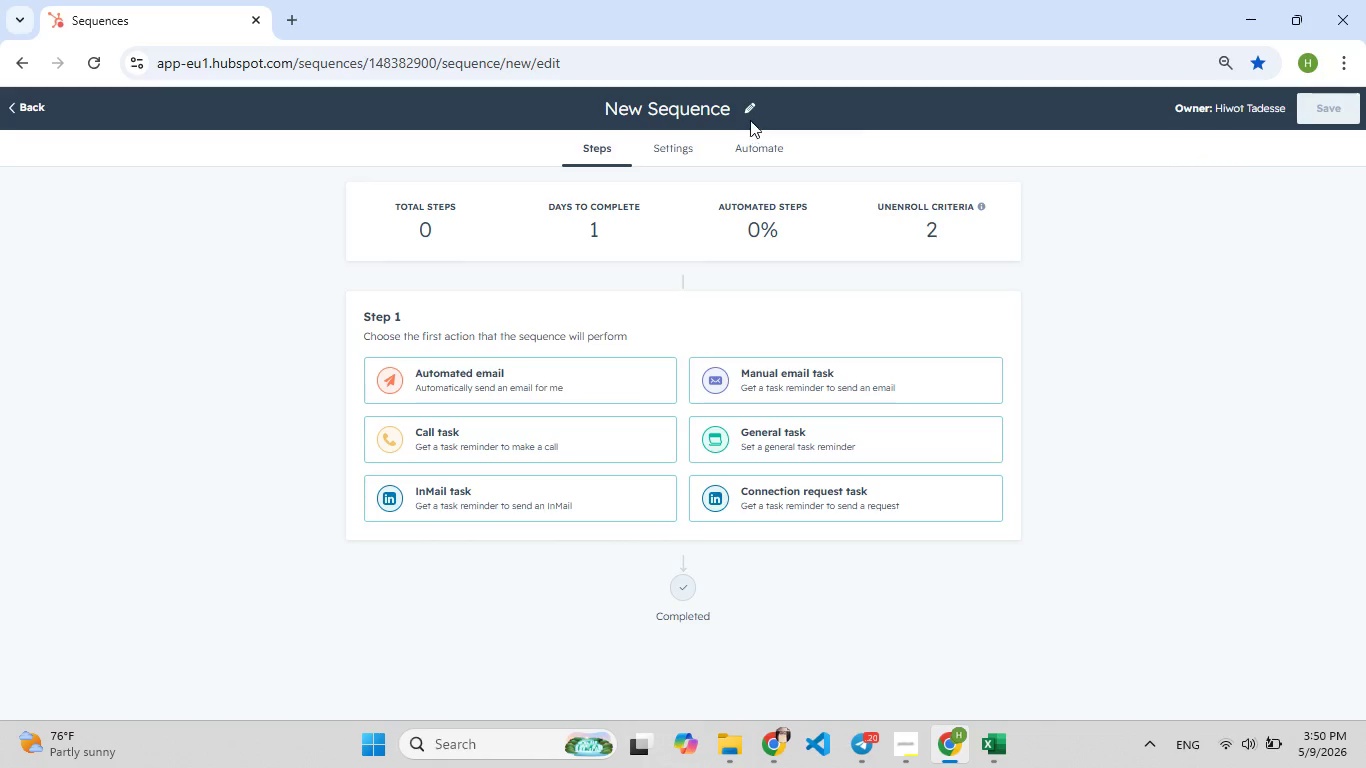 
left_click([747, 111])
 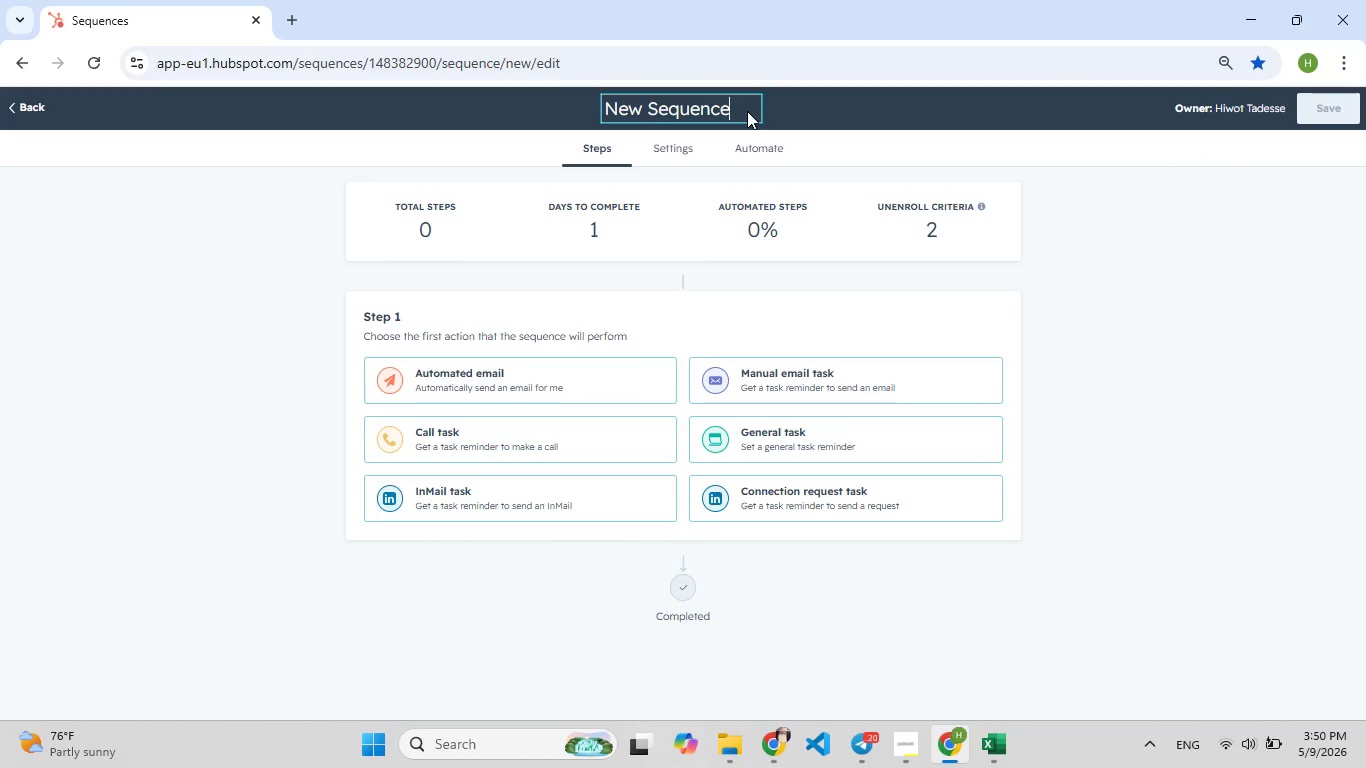 
hold_key(key=F9, duration=1.5)
 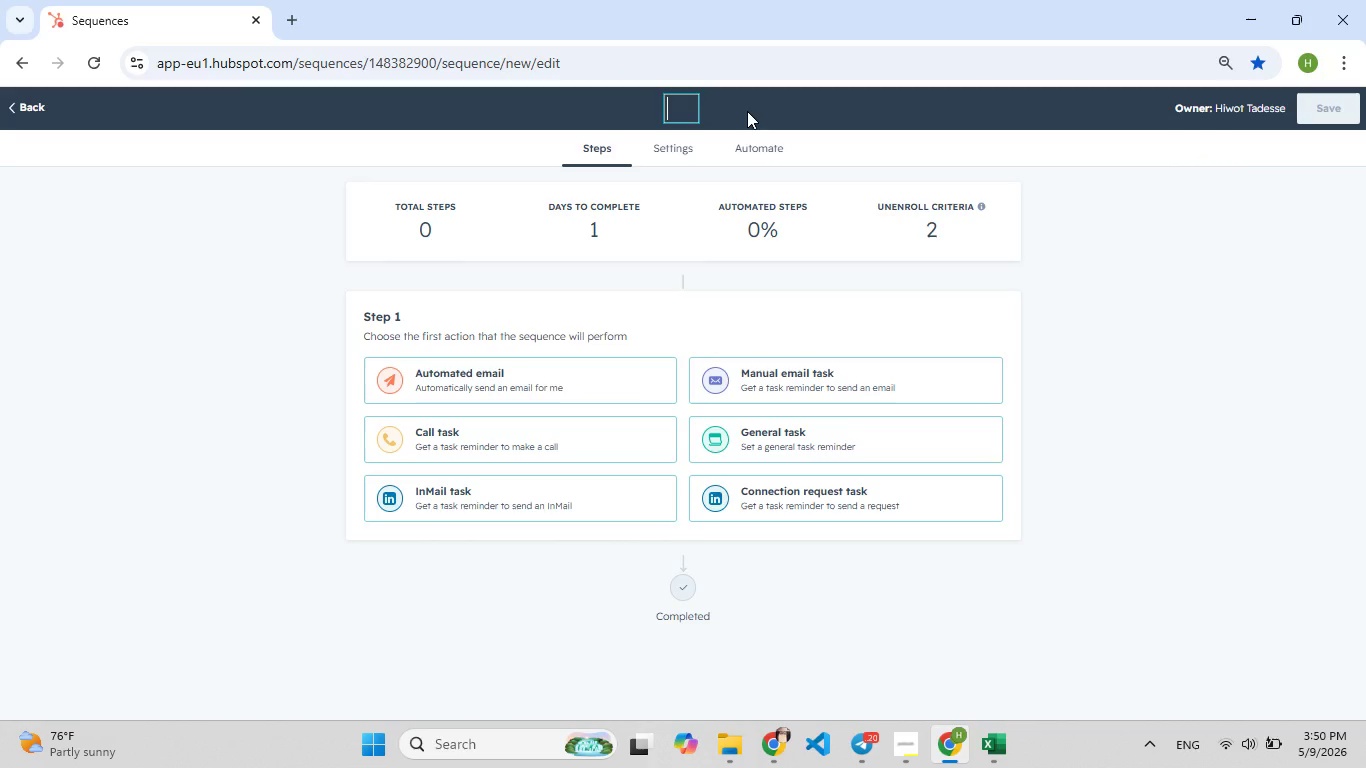 
hold_key(key=Backspace, duration=1.5)
 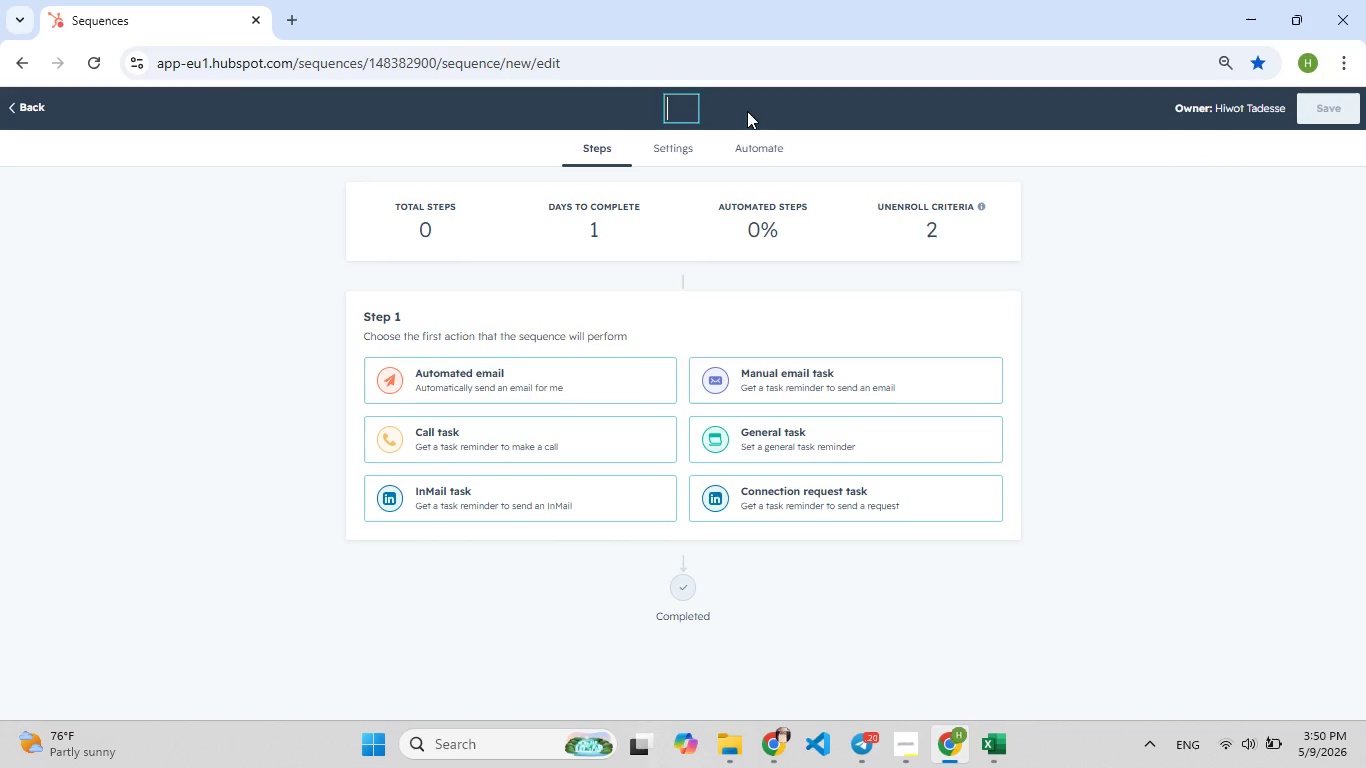 
hold_key(key=F9, duration=0.55)
 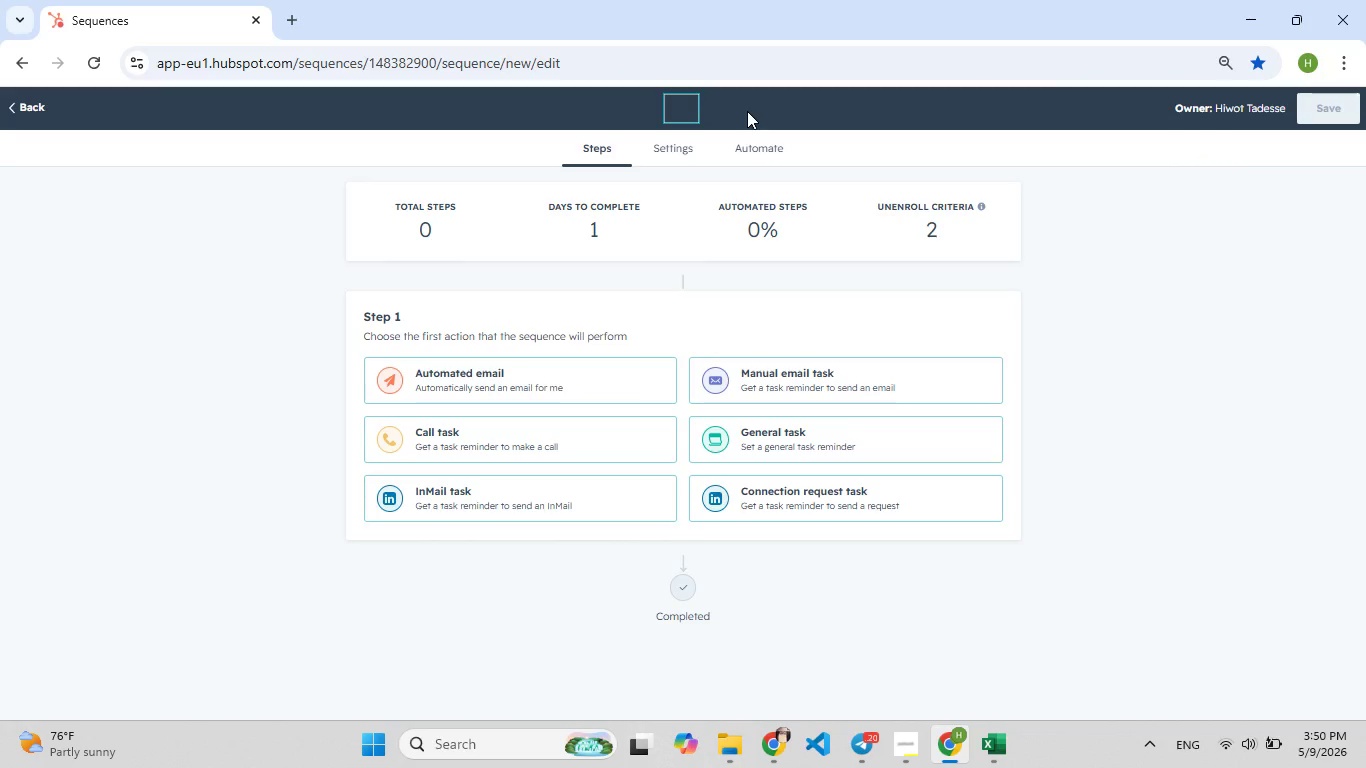 
hold_key(key=Backspace, duration=0.55)
 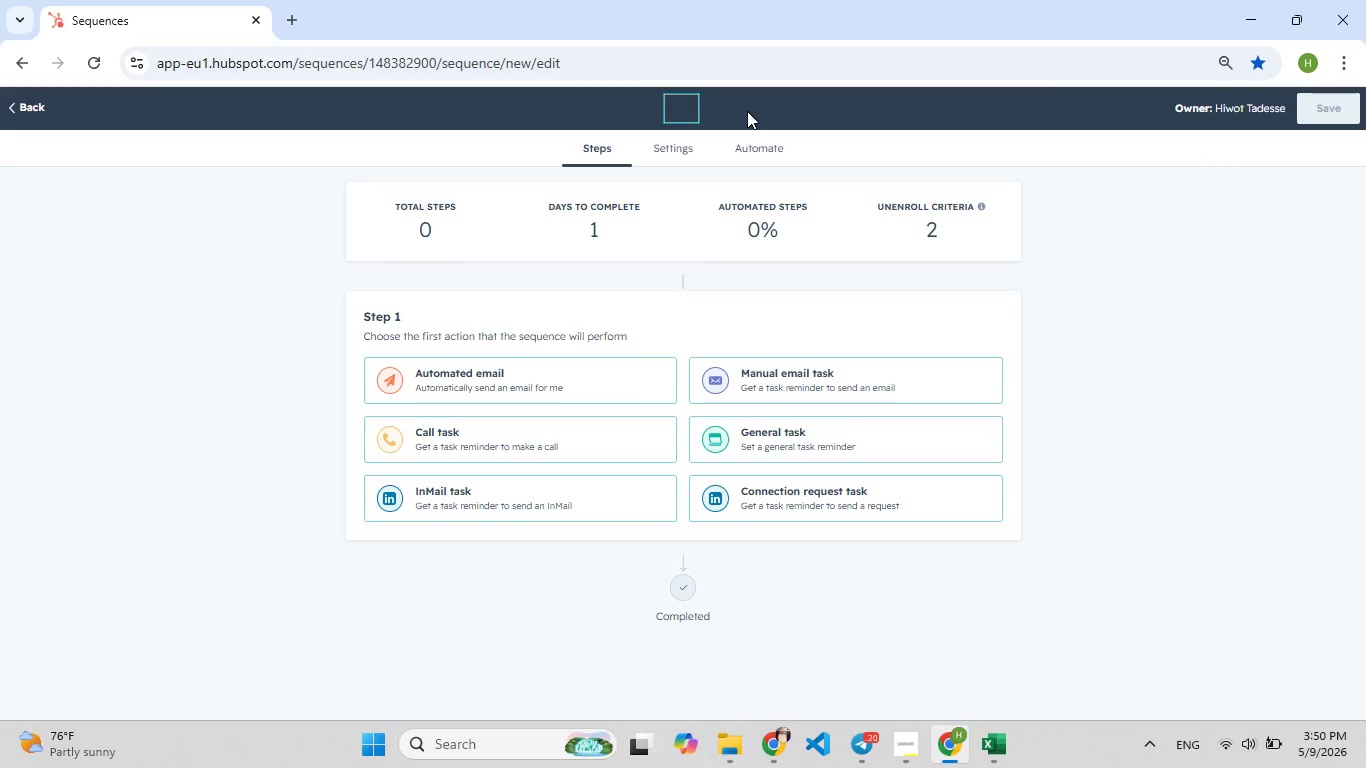 
wait(14.2)
 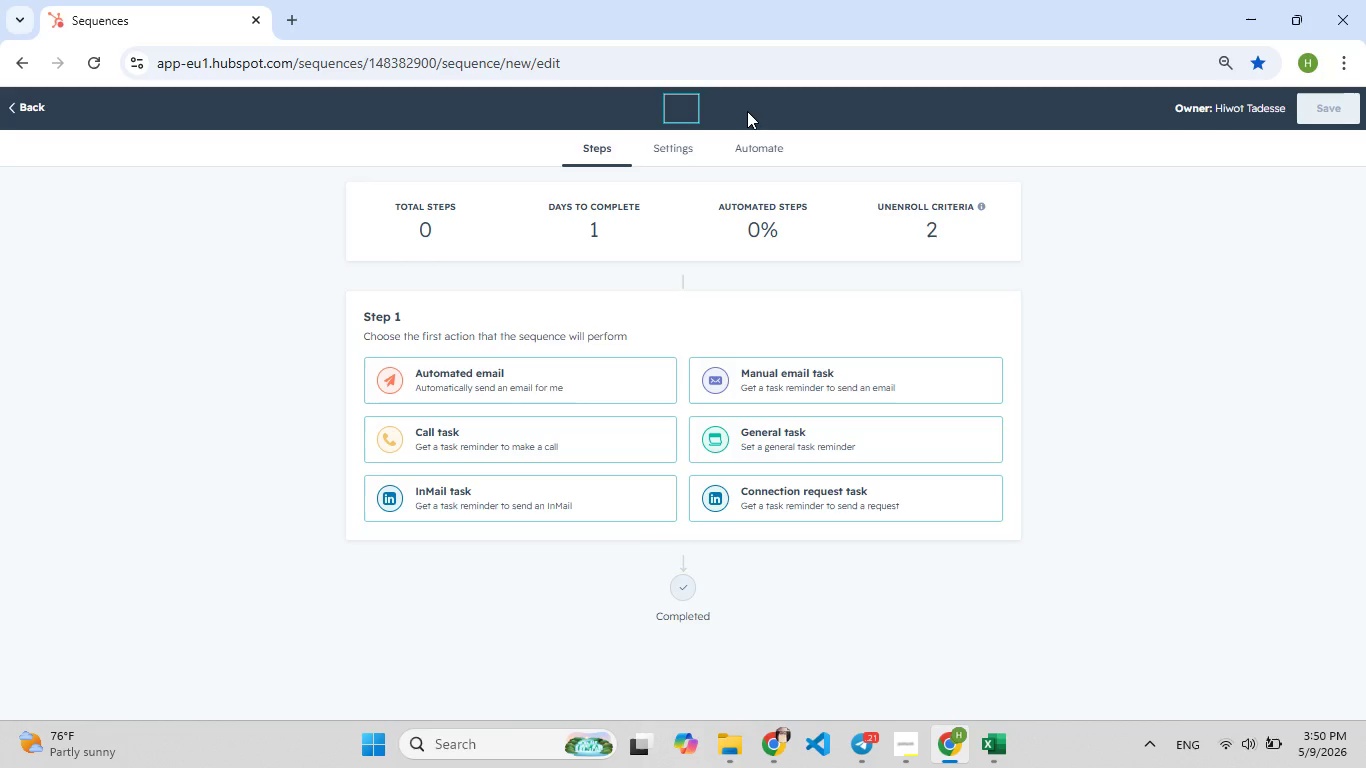 
left_click([921, 211])
 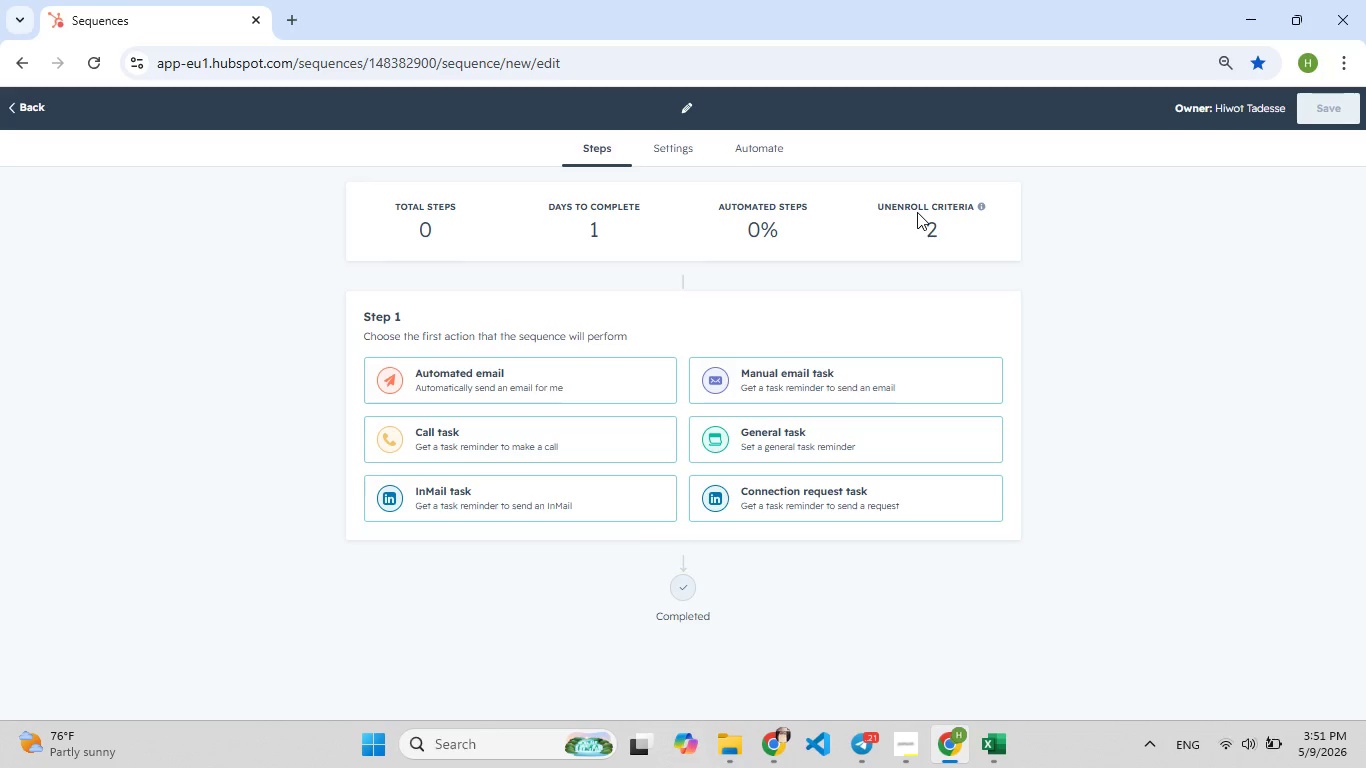 
wait(35.66)
 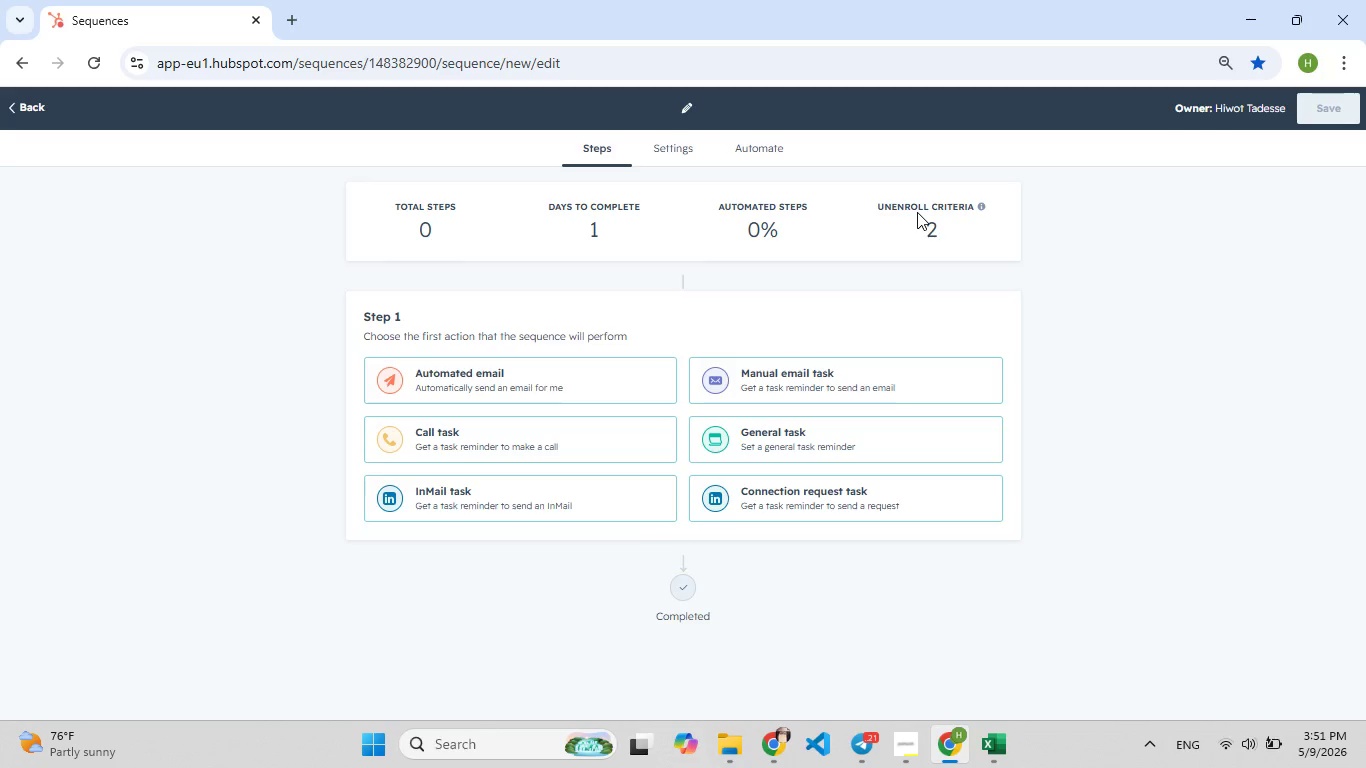 
left_click([689, 105])
 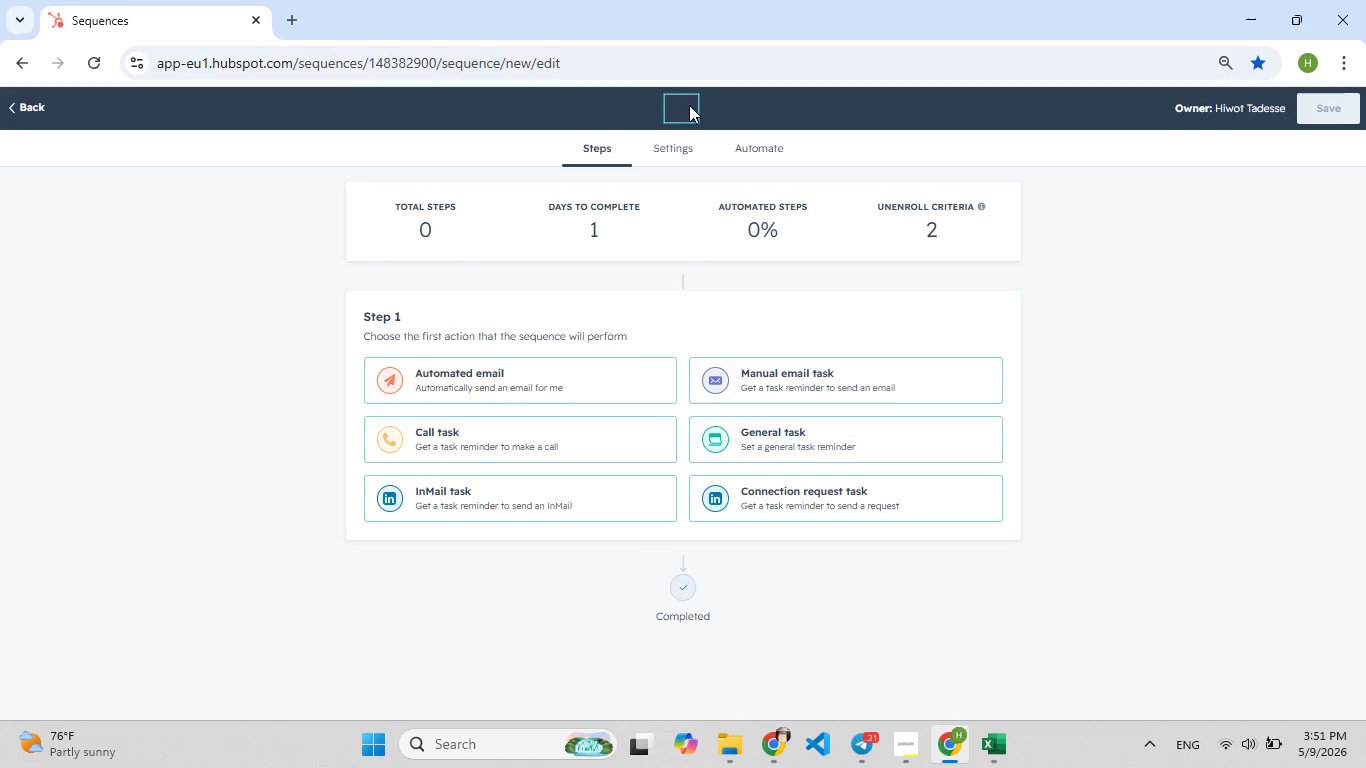 
wait(8.44)
 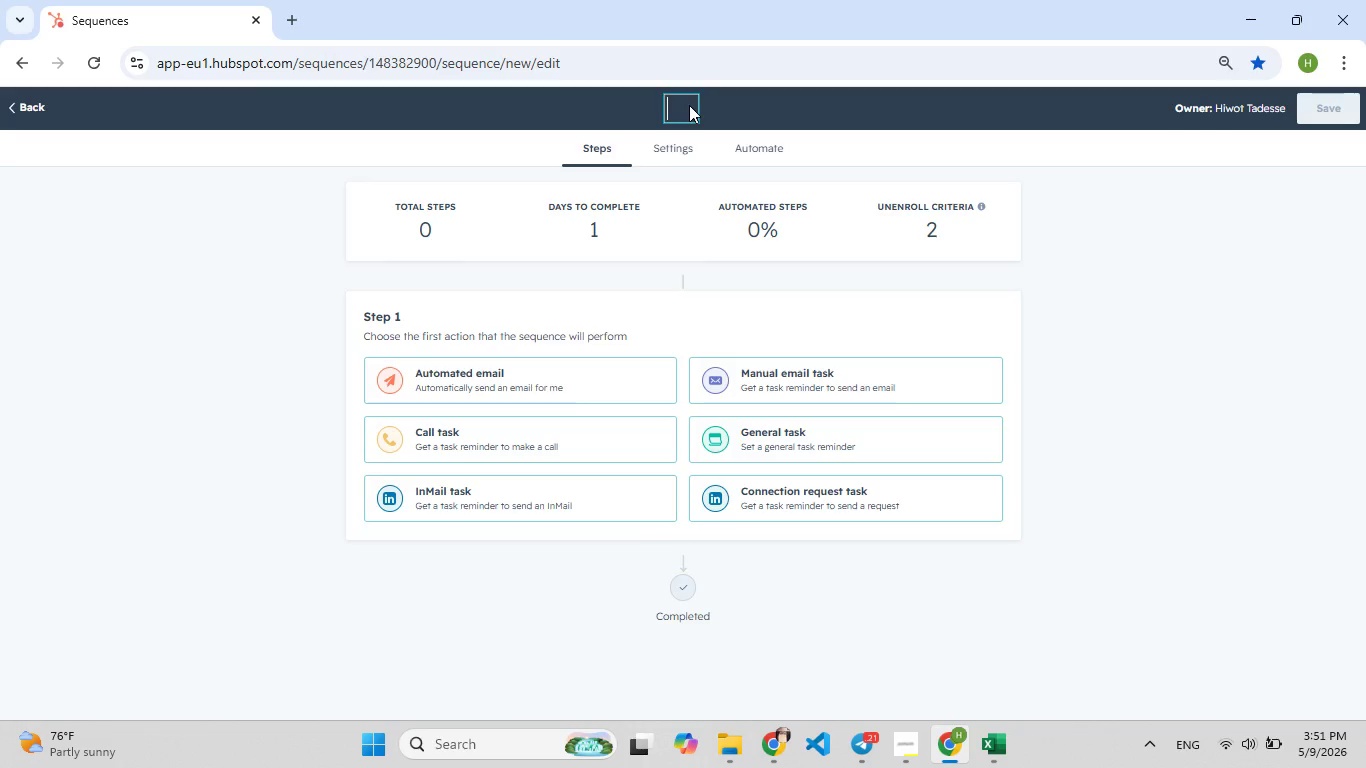 
type(NW Media Expo 2024 - )
 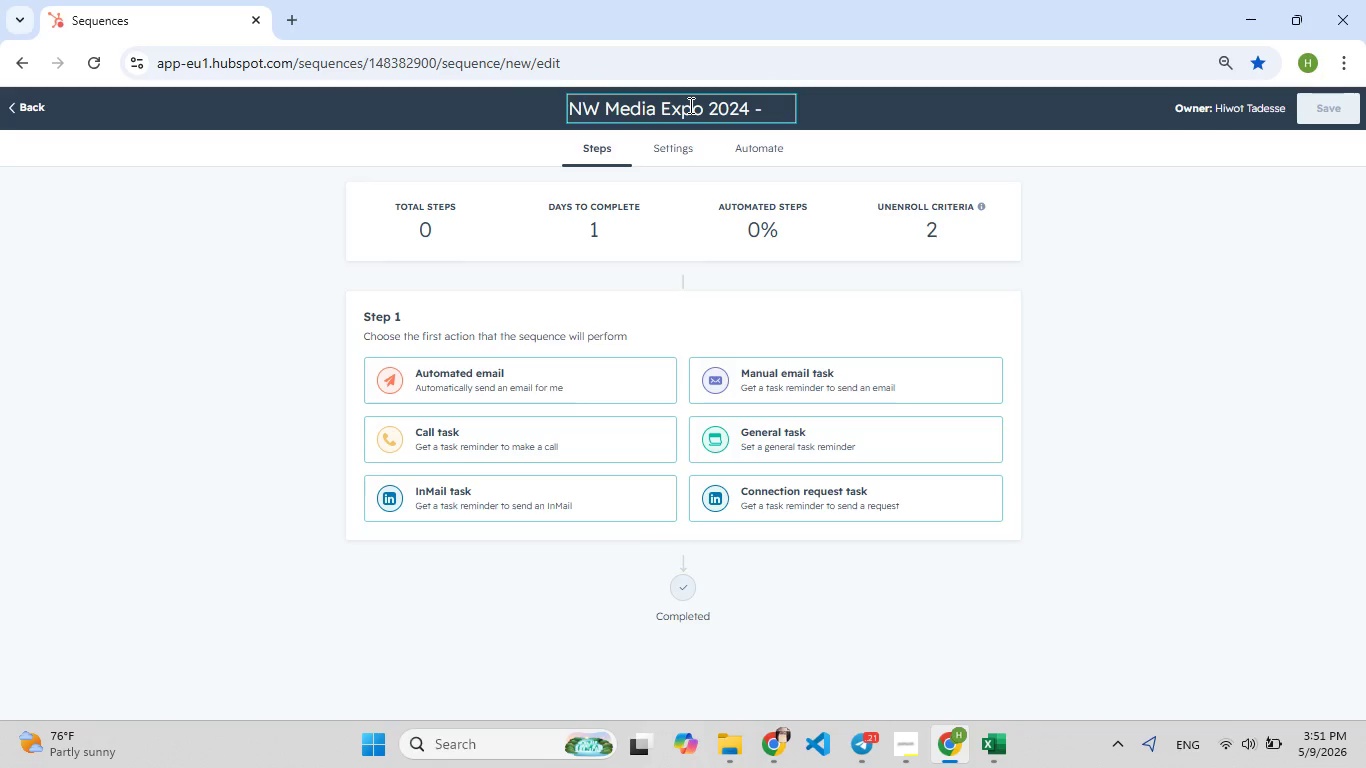 
wait(13.14)
 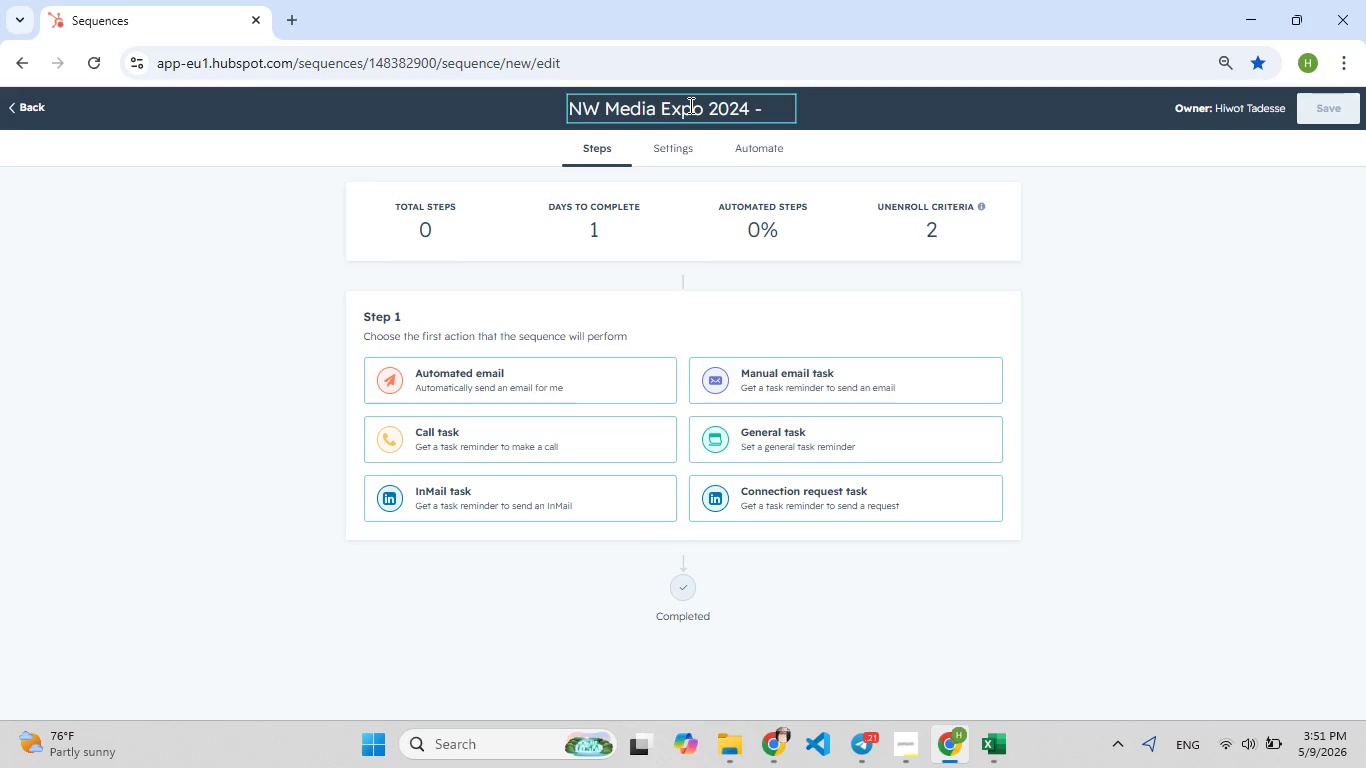 
type(Tp)
key(Backspace)
type([F9]ouc[F7]h Nurture)
 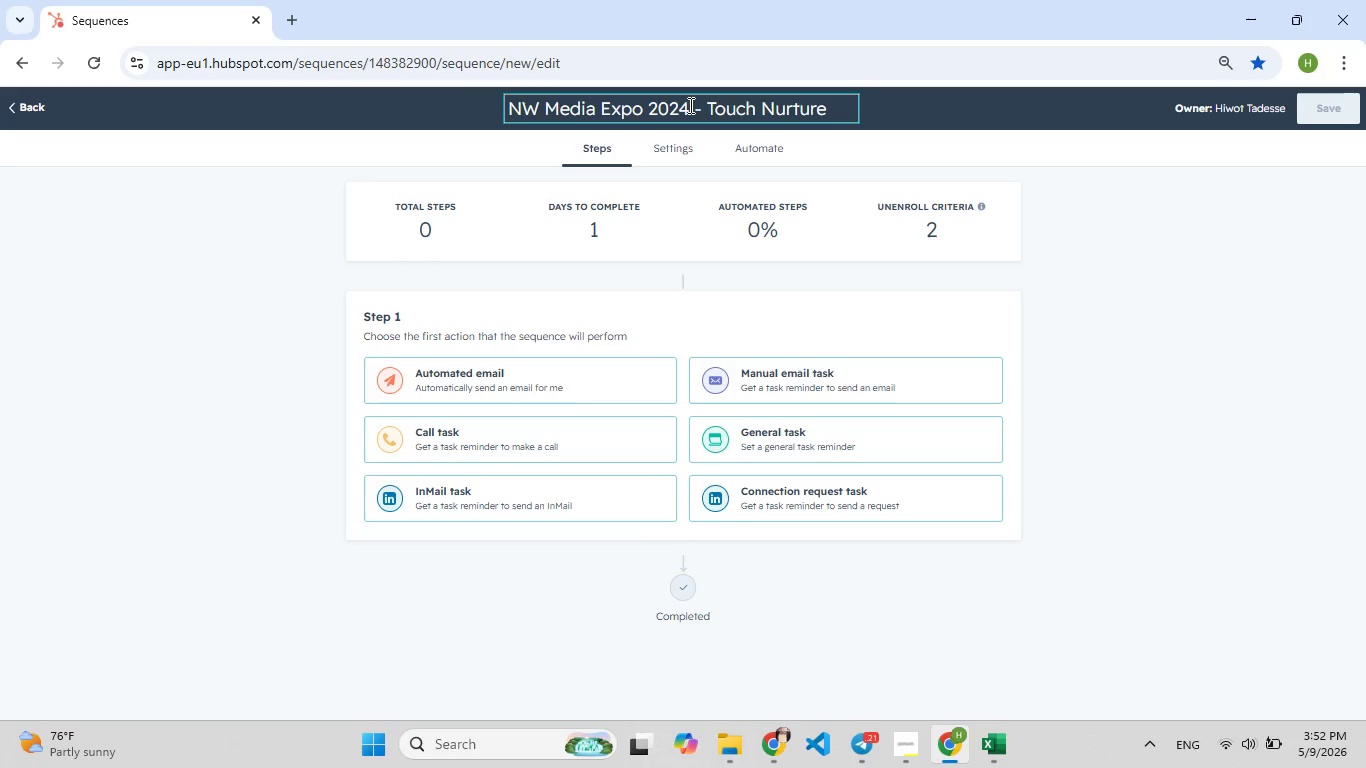 
left_click([1086, 289])
 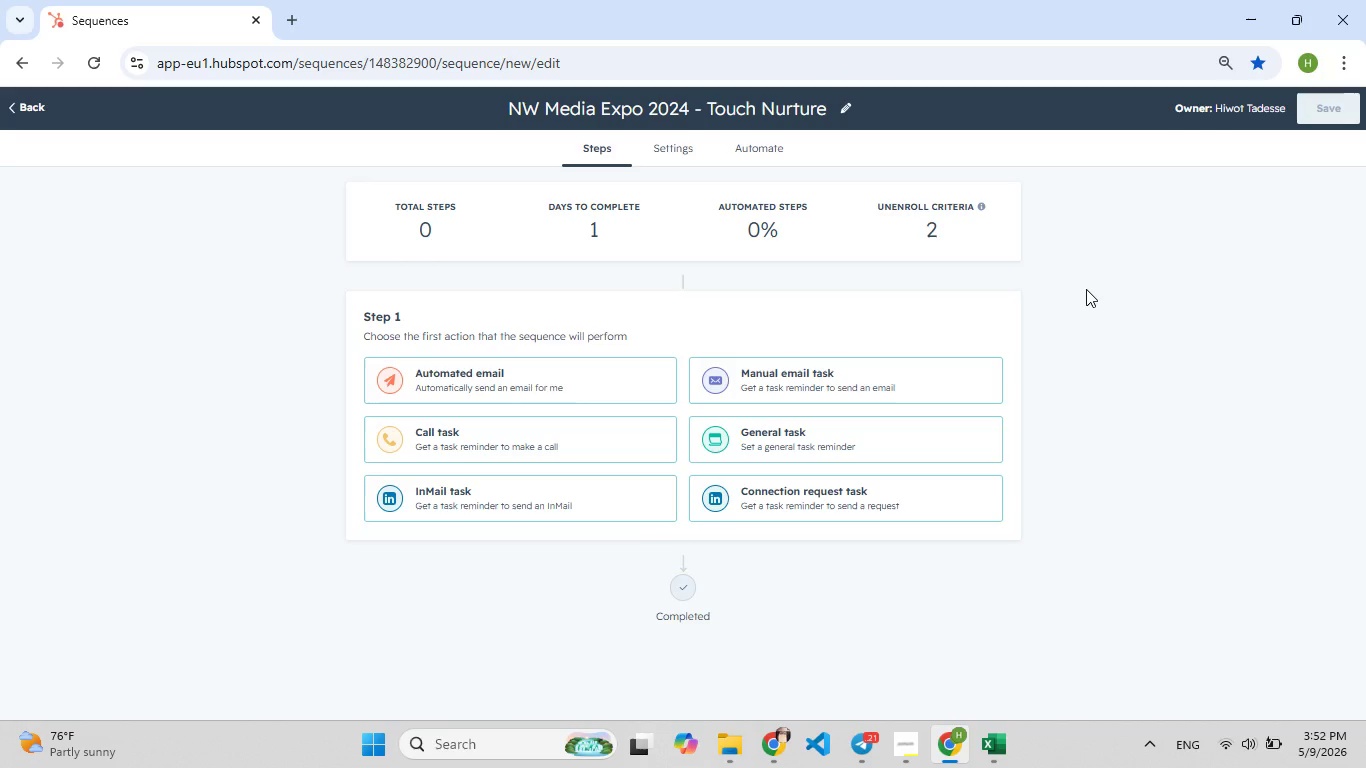 
wait(21.88)
 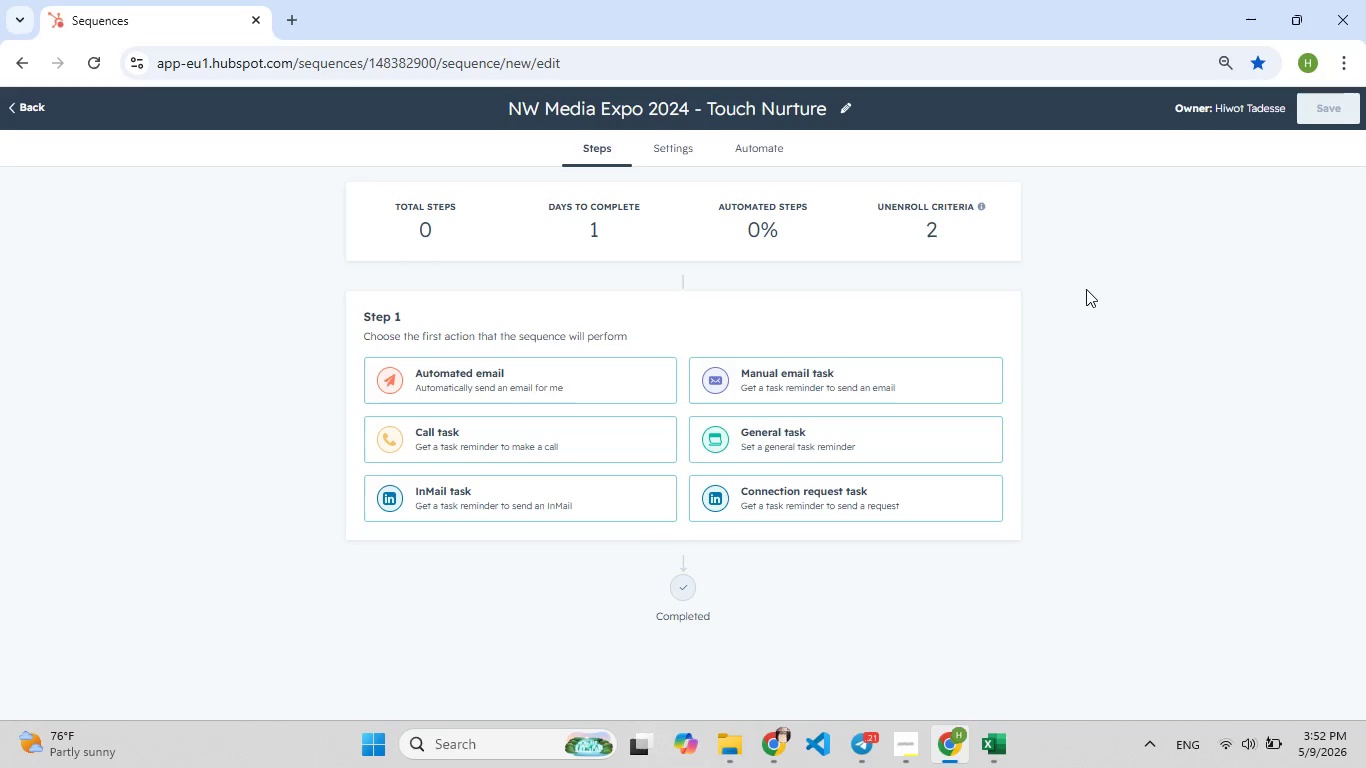 
left_click([633, 375])
 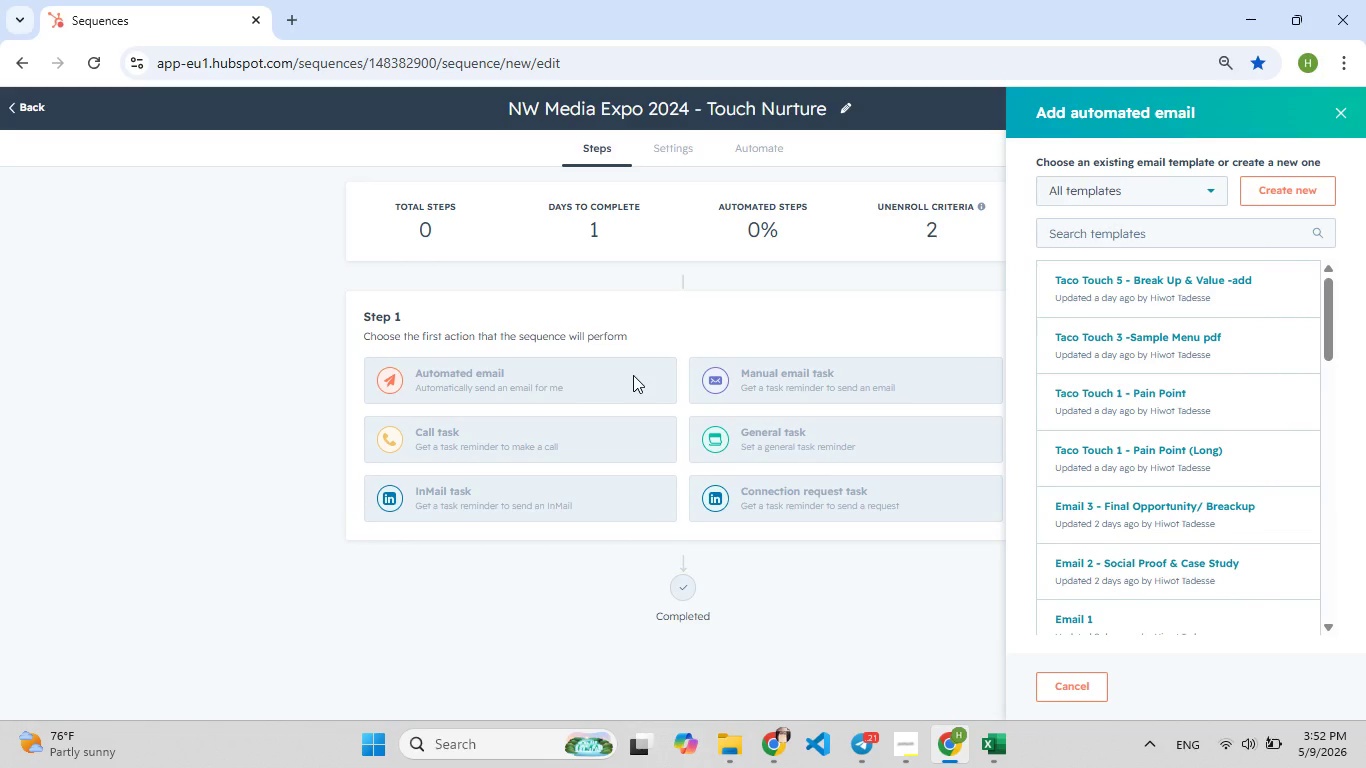 
wait(12.66)
 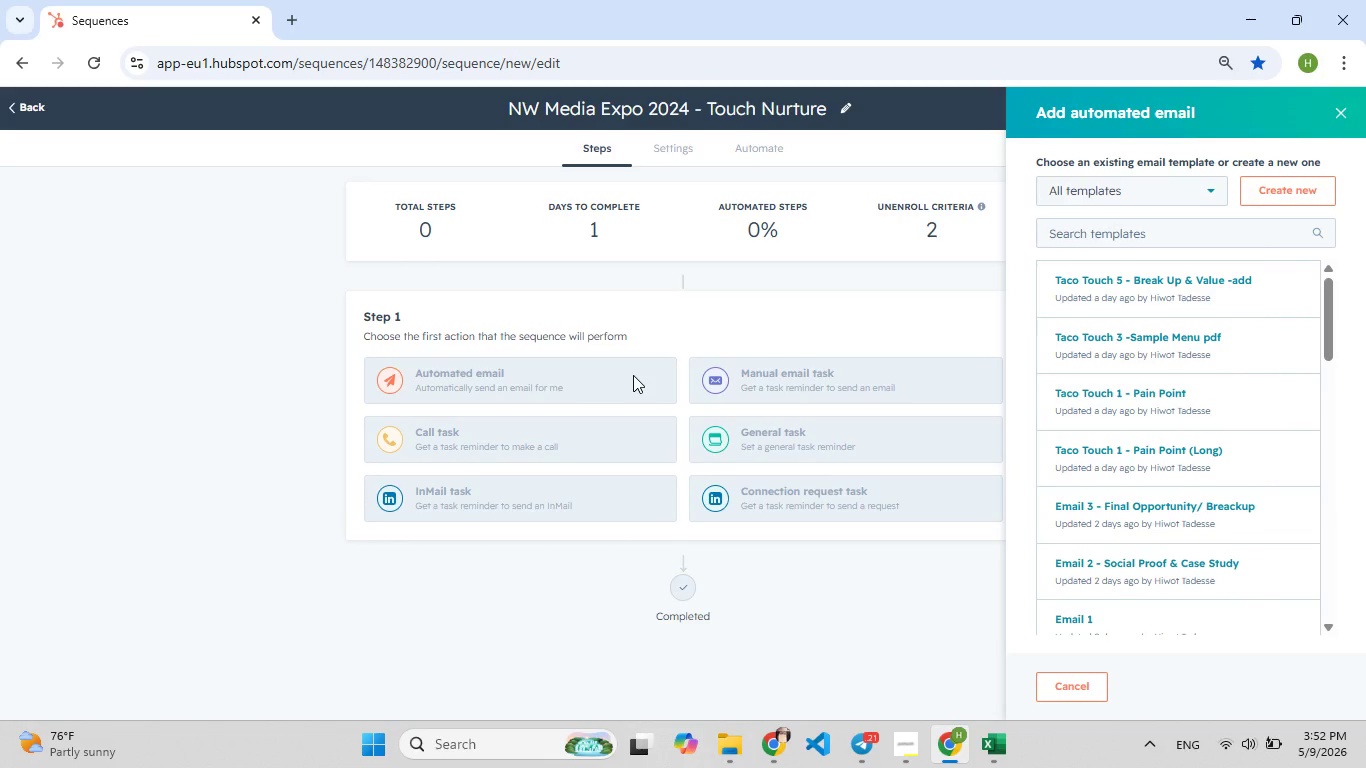 
left_click([1296, 180])
 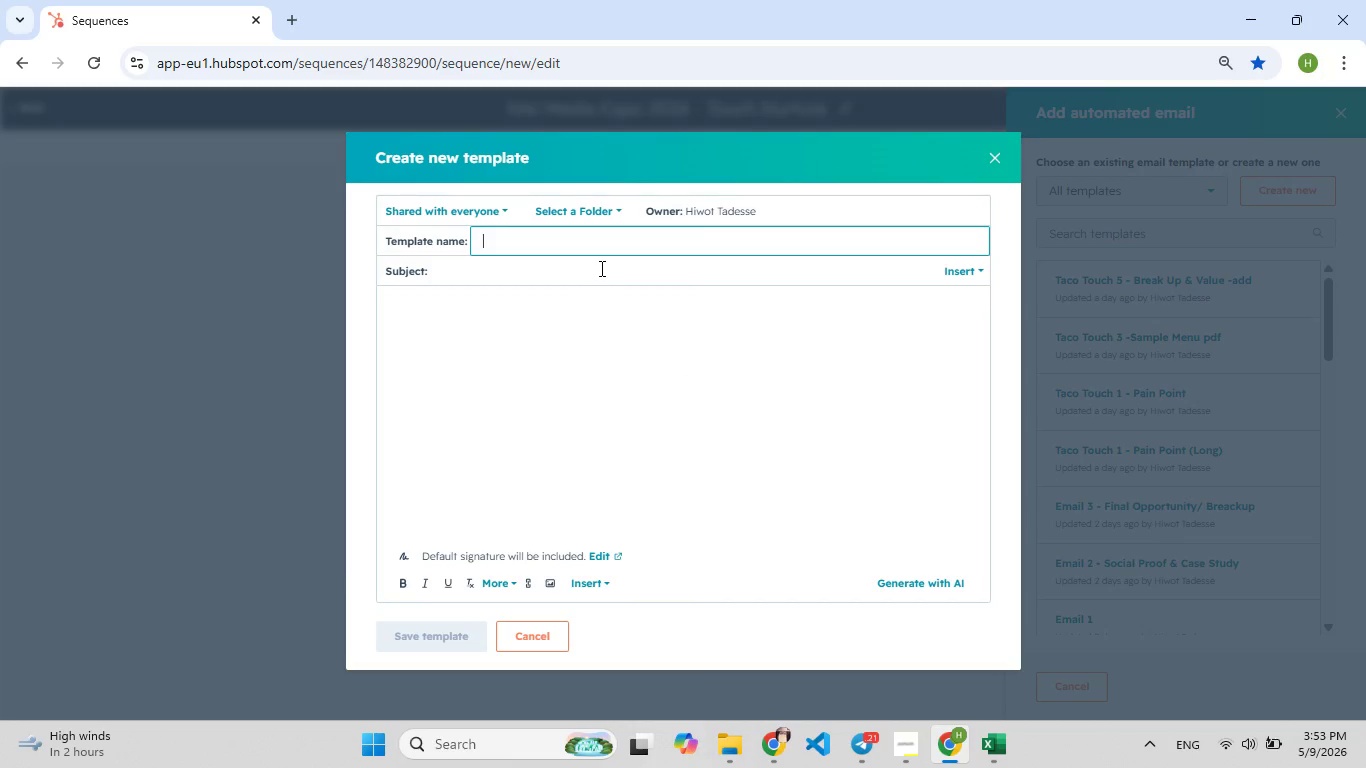 
wait(15.91)
 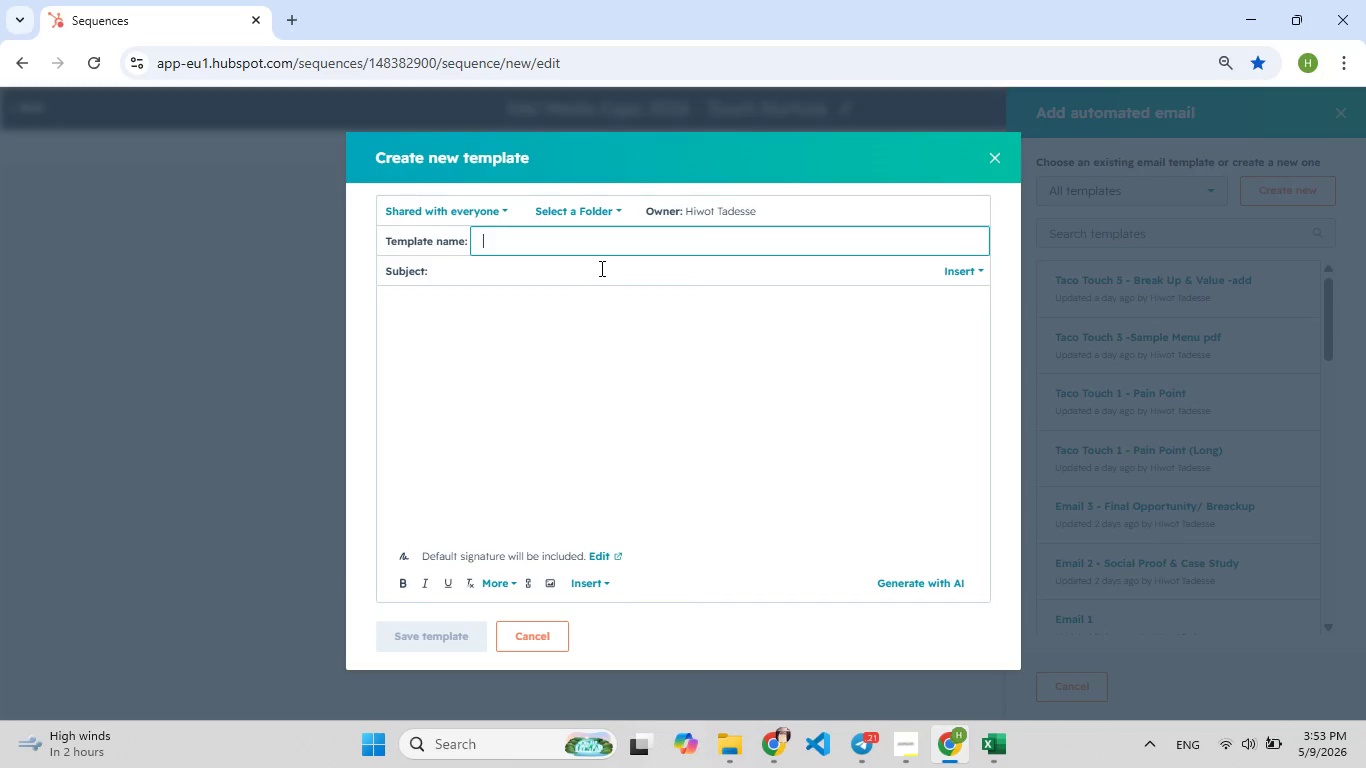 
left_click([520, 280])
 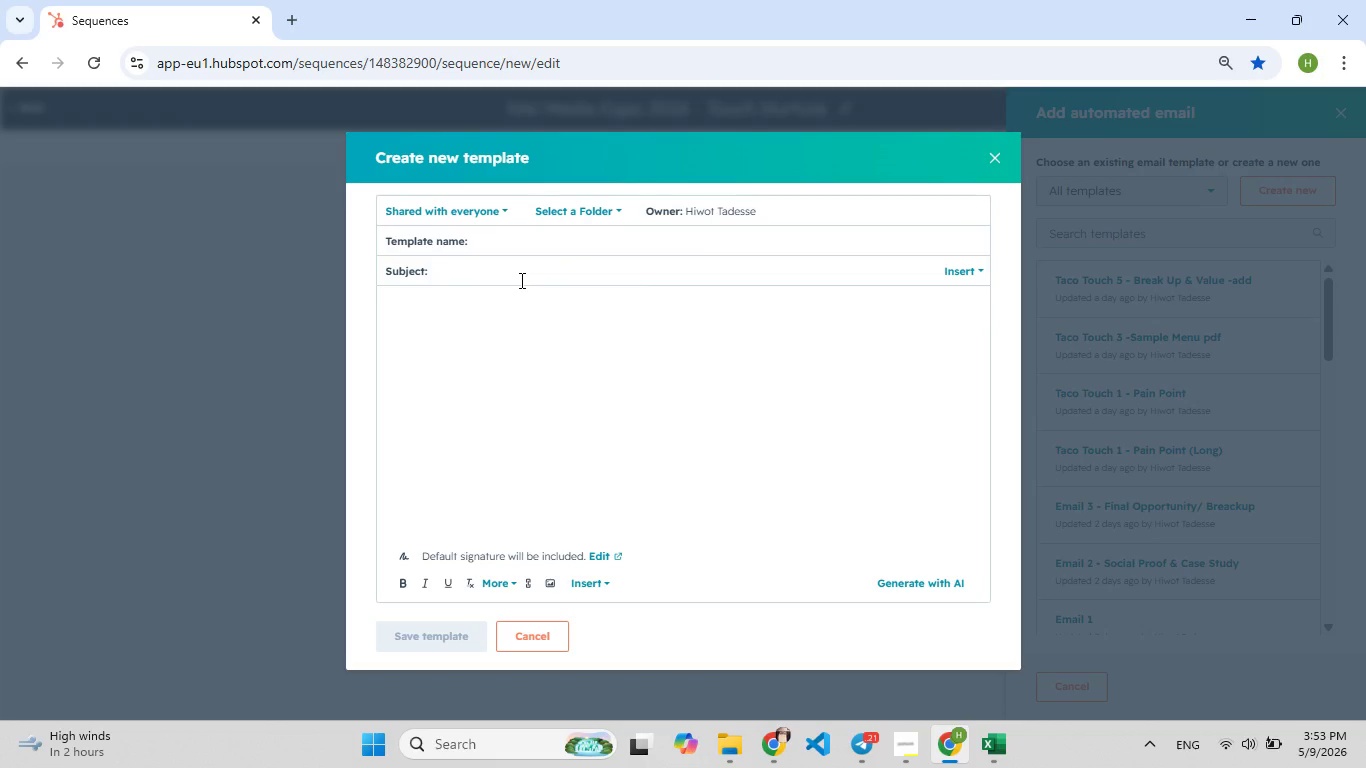 
key(Shift+T)
 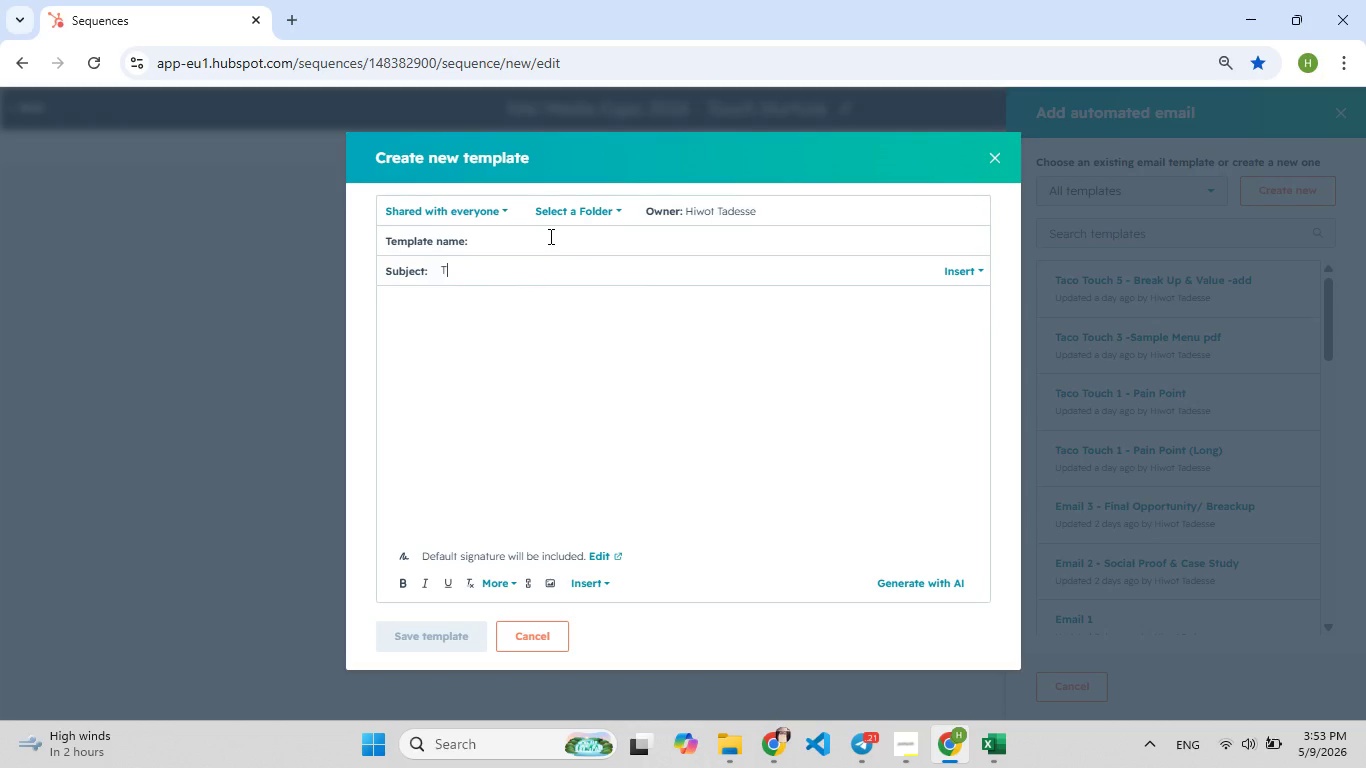 
wait(7.56)
 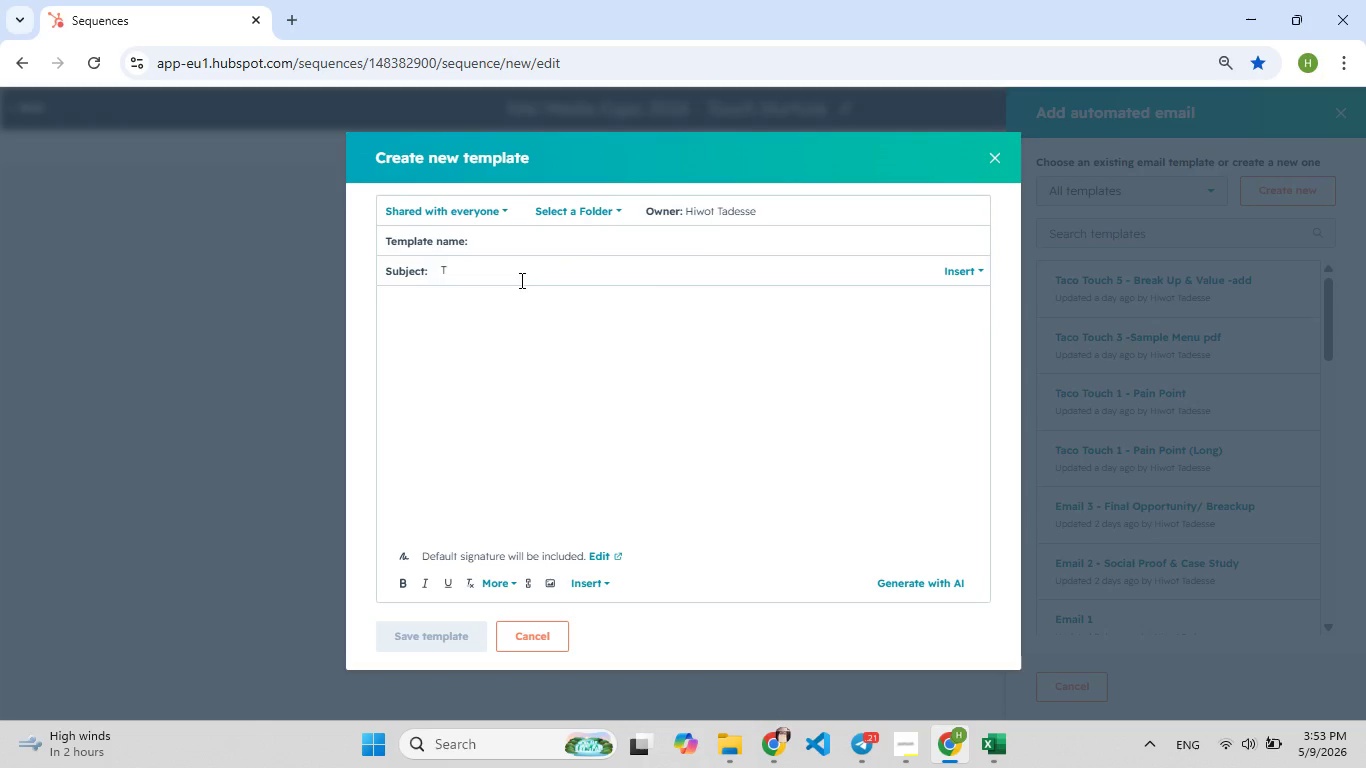 
left_click([551, 230])
 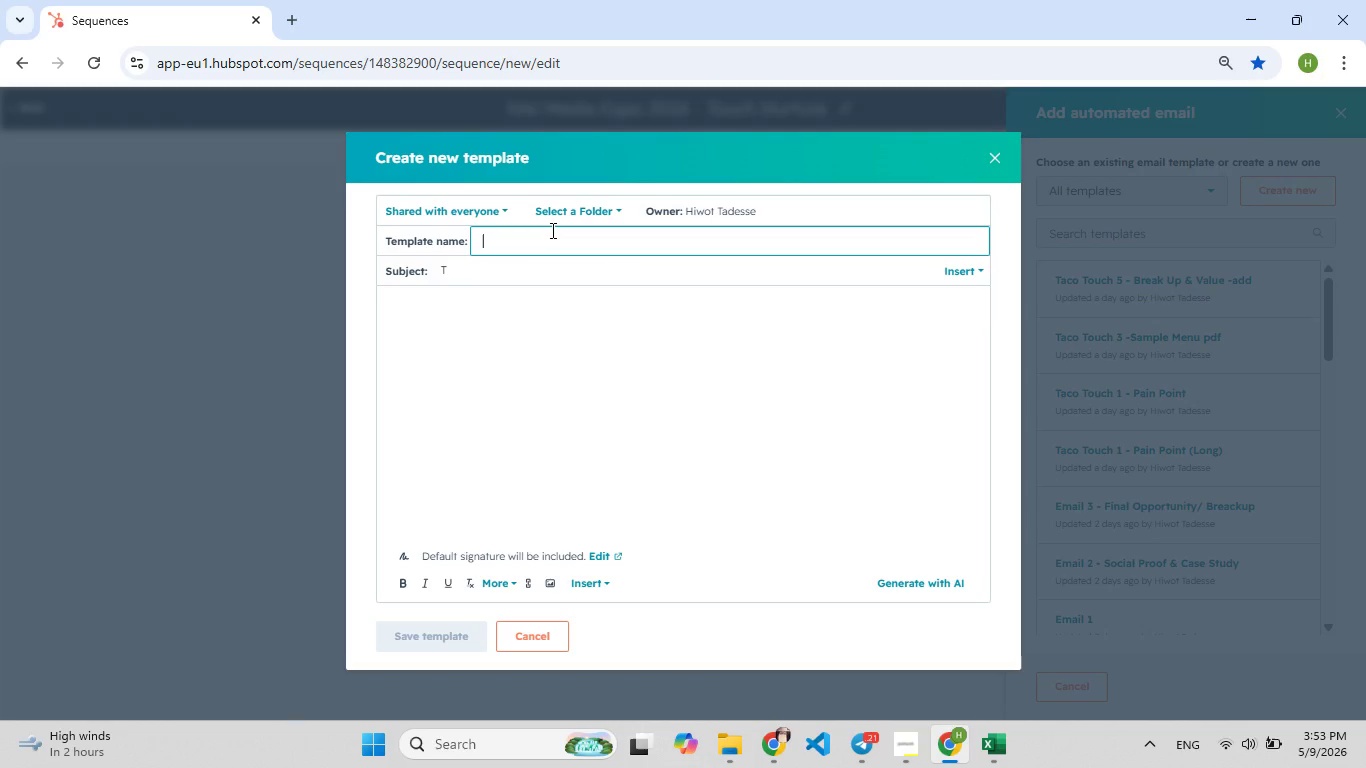 
type(Email 1: Th[F7]anks for stoppin[F8]g by, )
 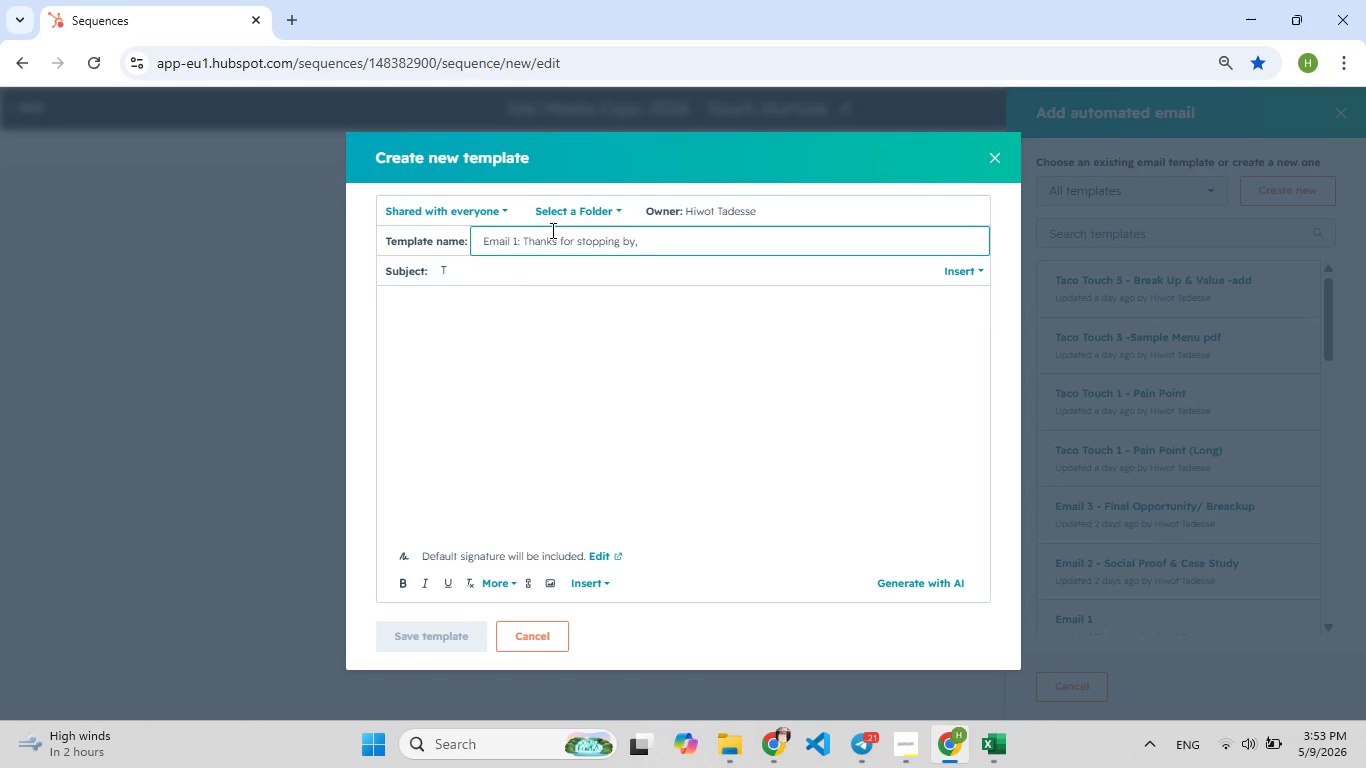 
wait(5.95)
 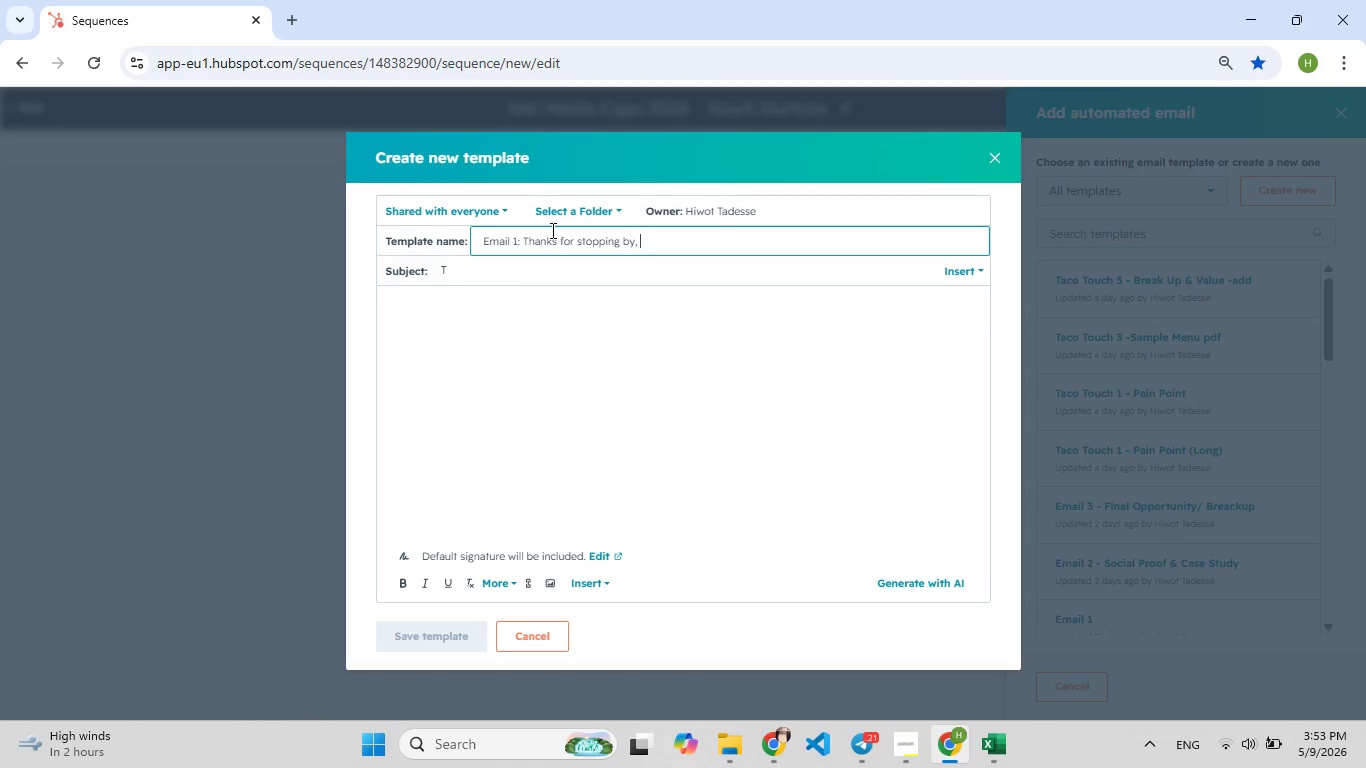 
type([F9])
key(Backspace)
key(Backspace)
type([F9])
key(Backspace)
type([F9])
key(Backspace)
type([F9]by)
 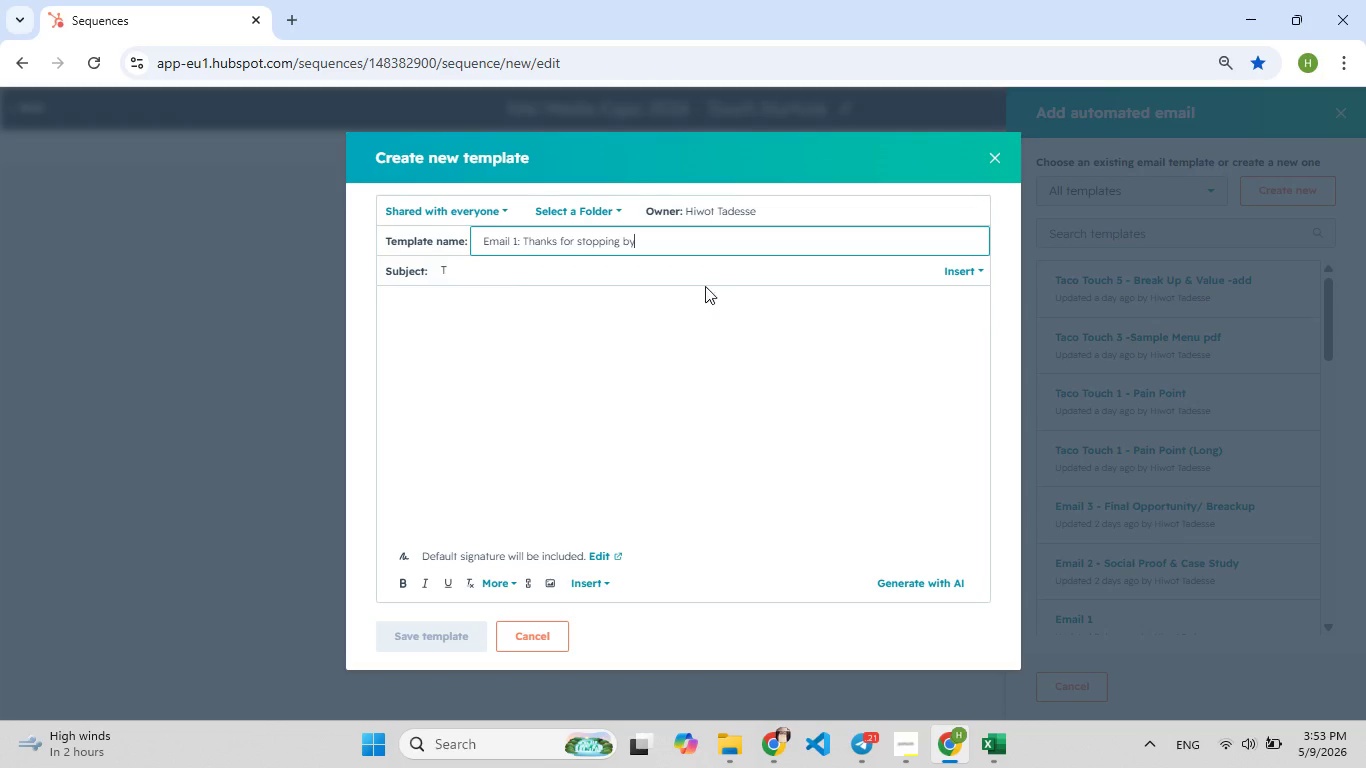 
left_click([701, 276])
 